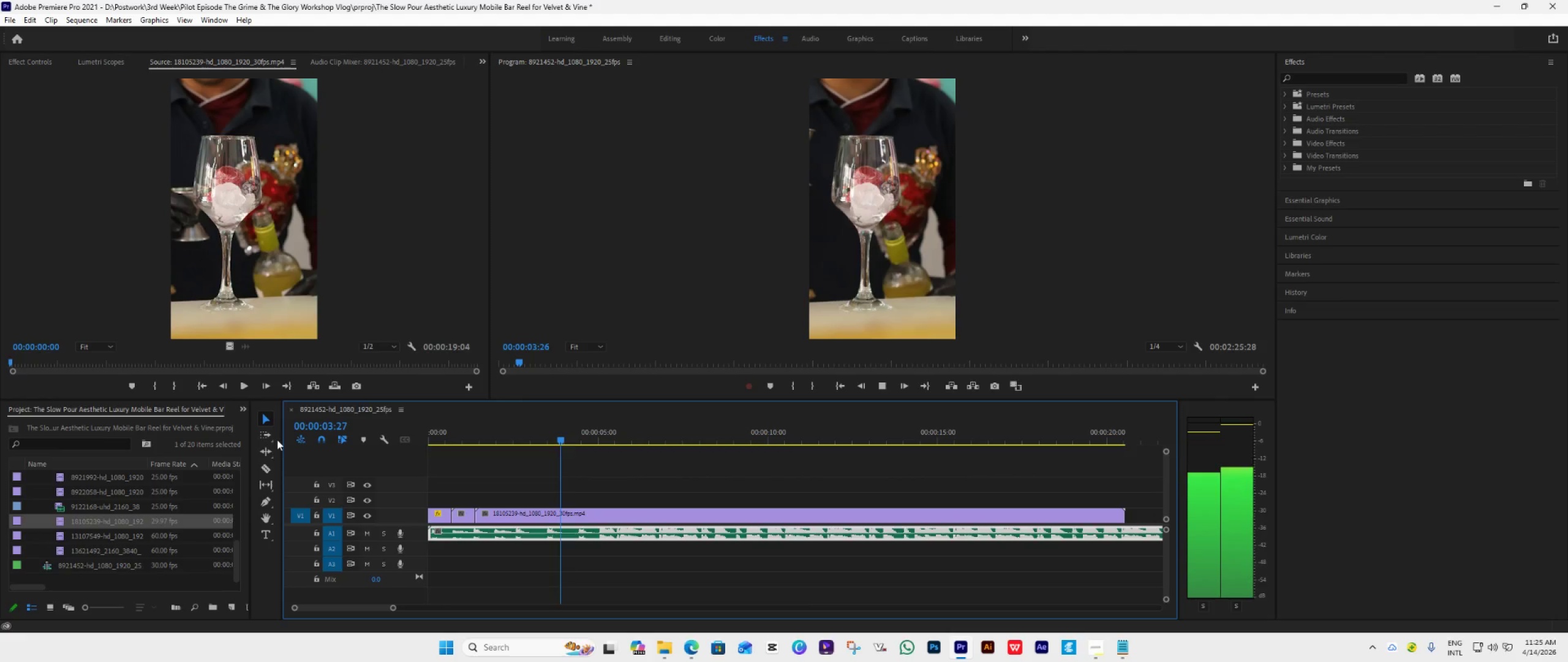 
left_click([268, 469])
 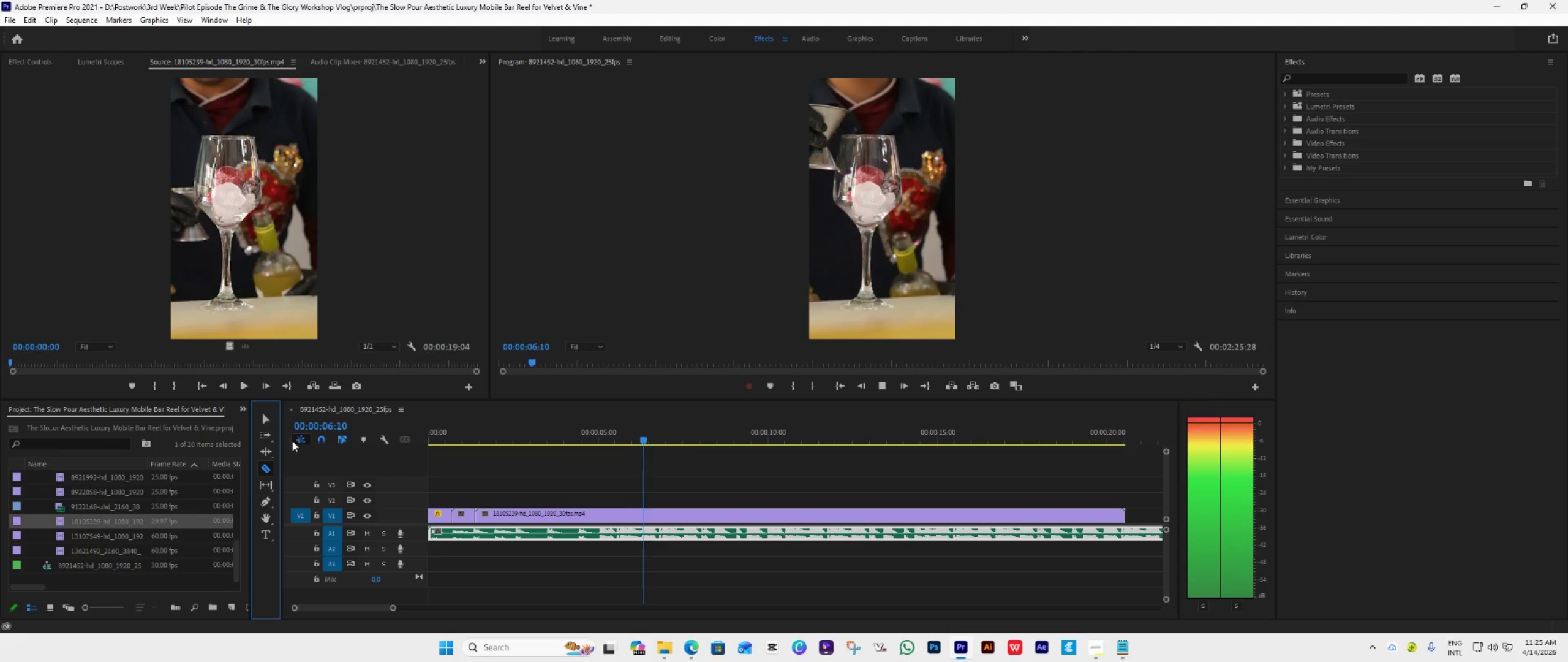 
left_click([273, 419])
 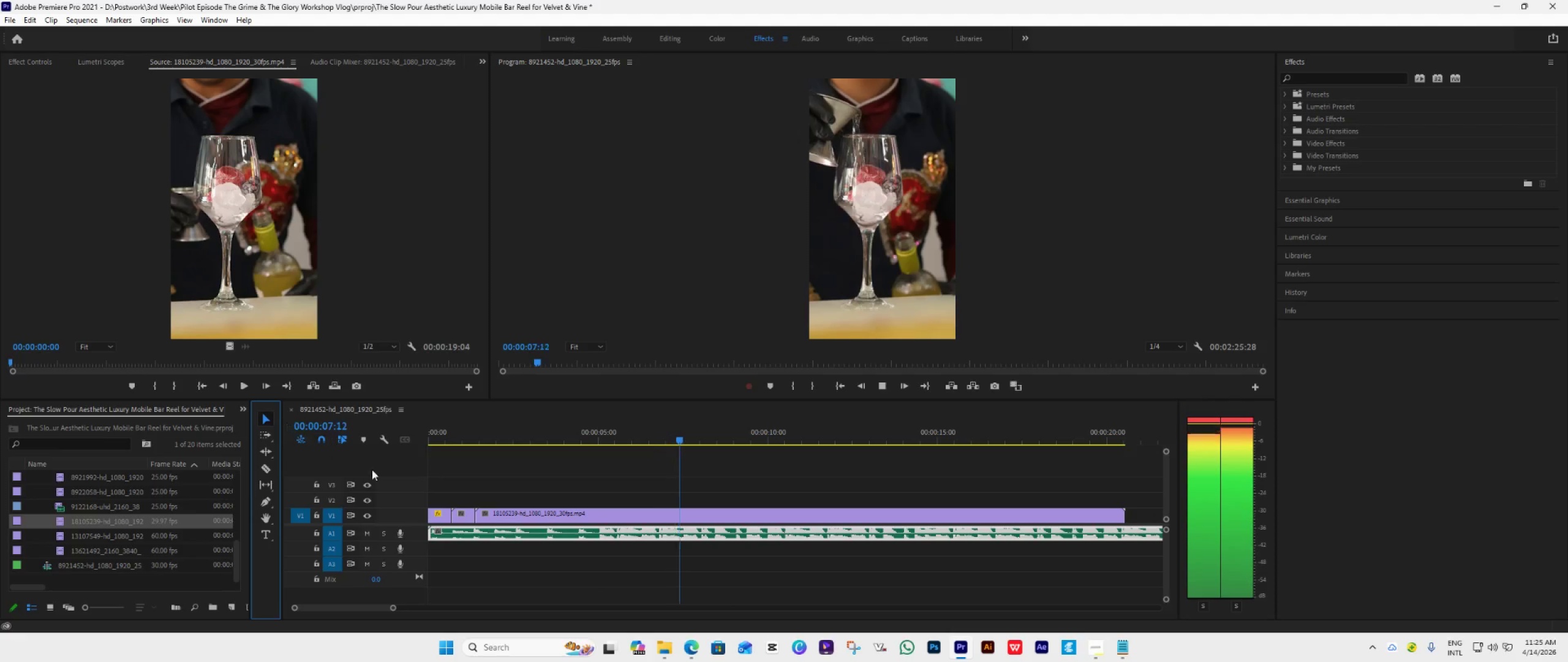 
key(Space)
 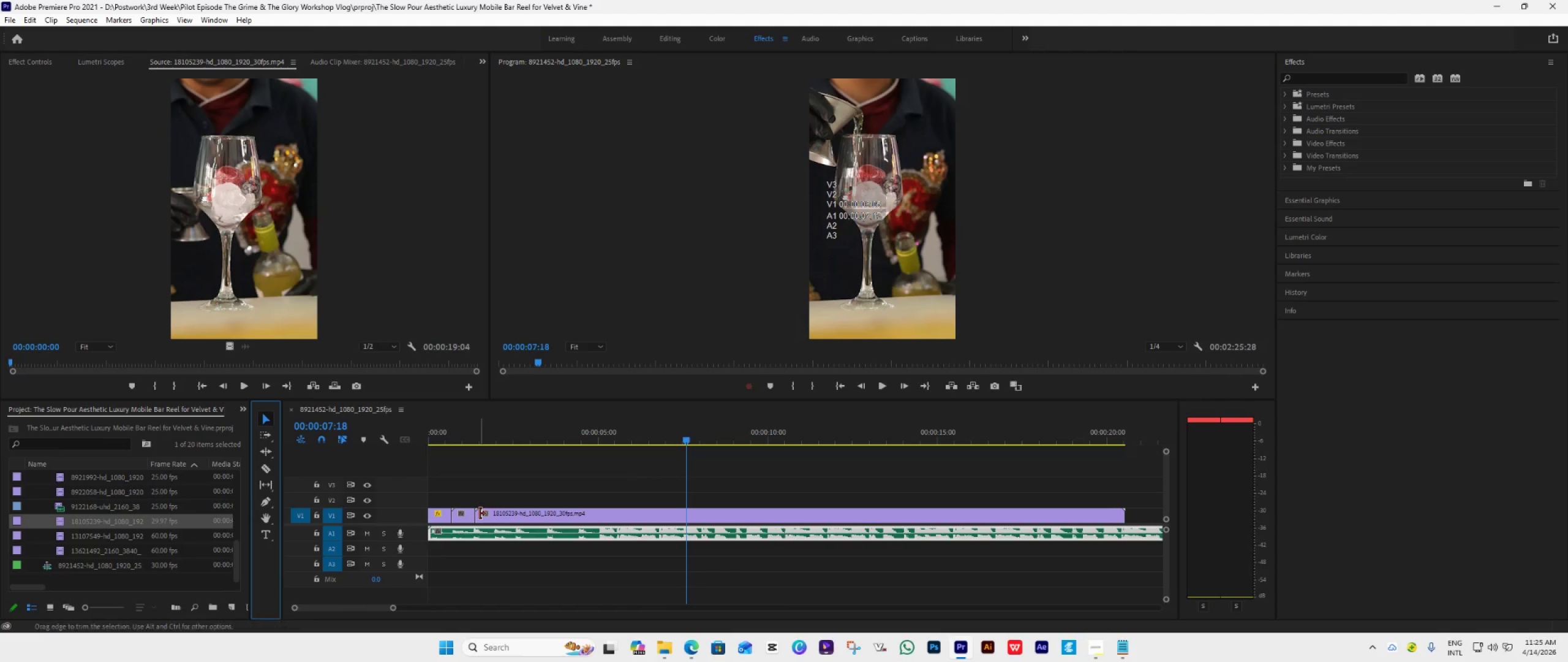 
left_click_drag(start_coordinate=[480, 514], to_coordinate=[680, 528])
 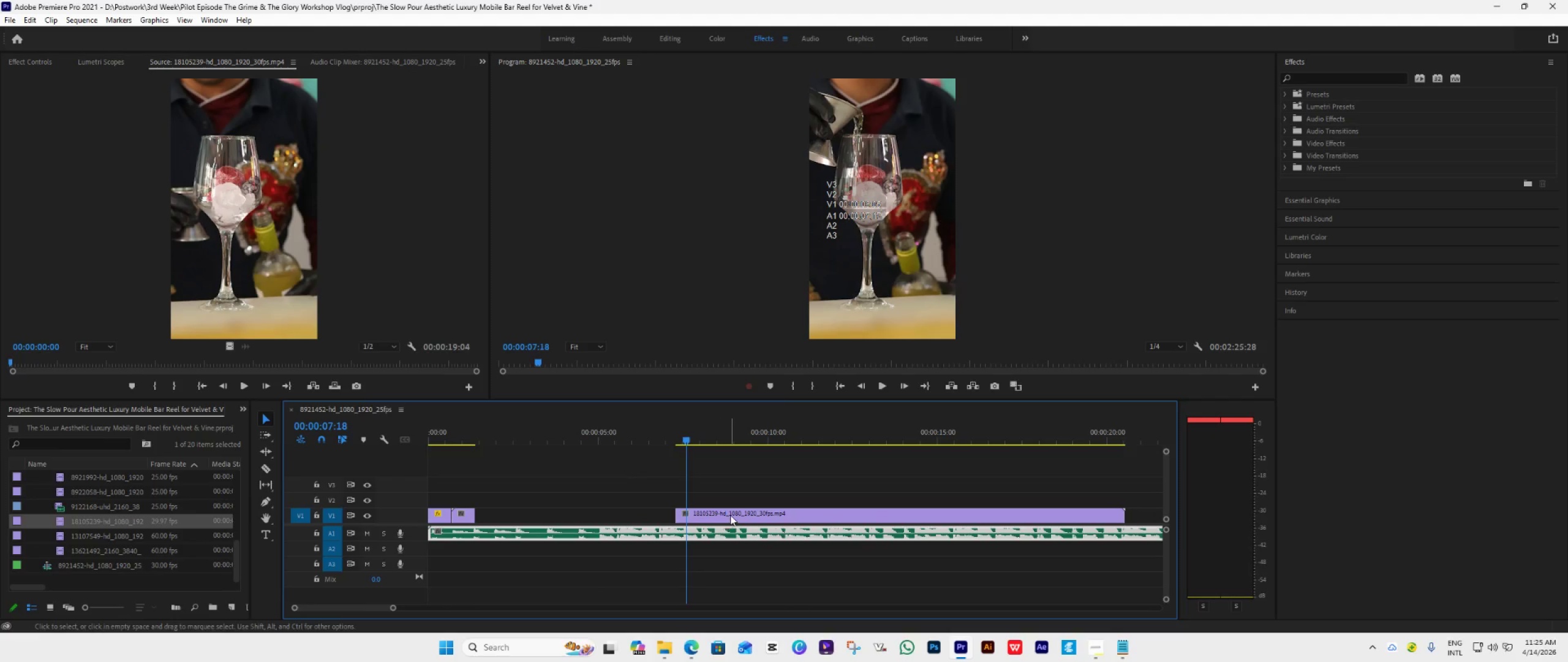 
left_click_drag(start_coordinate=[730, 515], to_coordinate=[535, 521])
 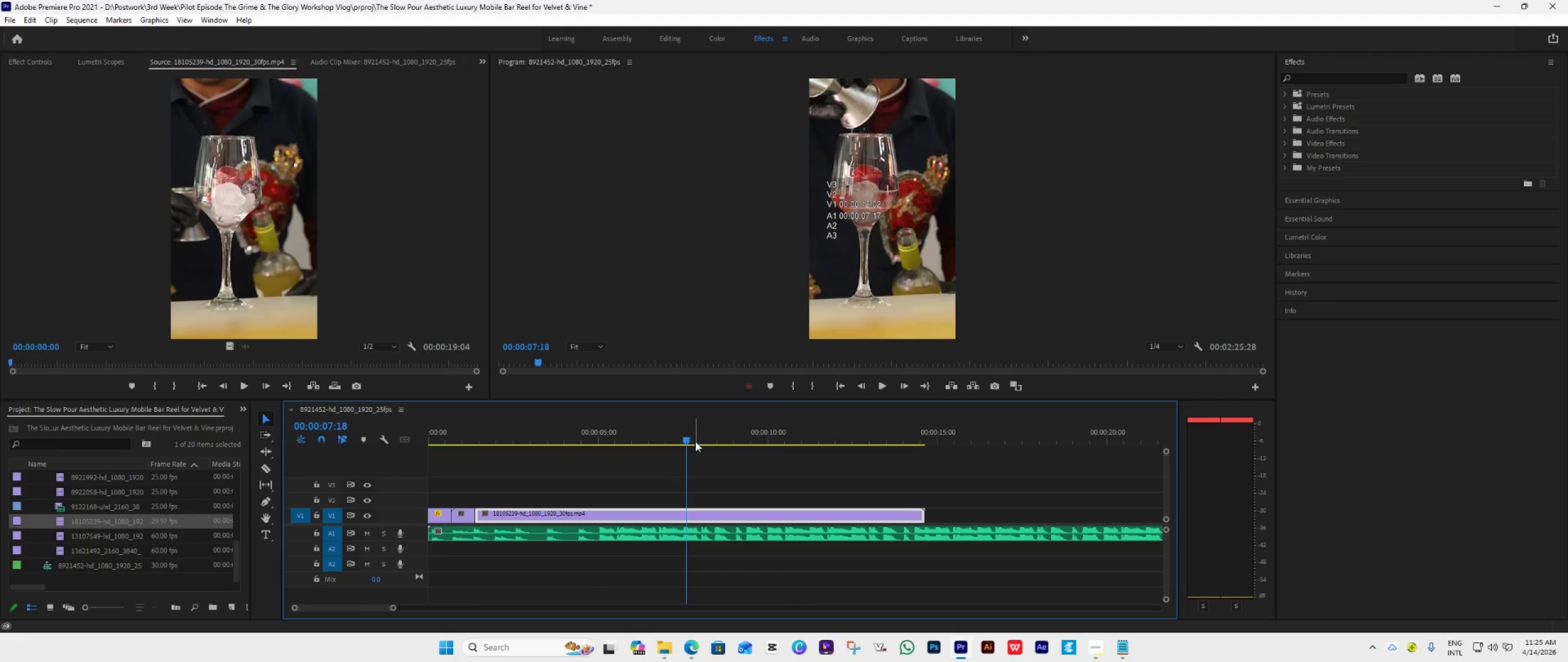 
left_click_drag(start_coordinate=[684, 435], to_coordinate=[497, 482])
 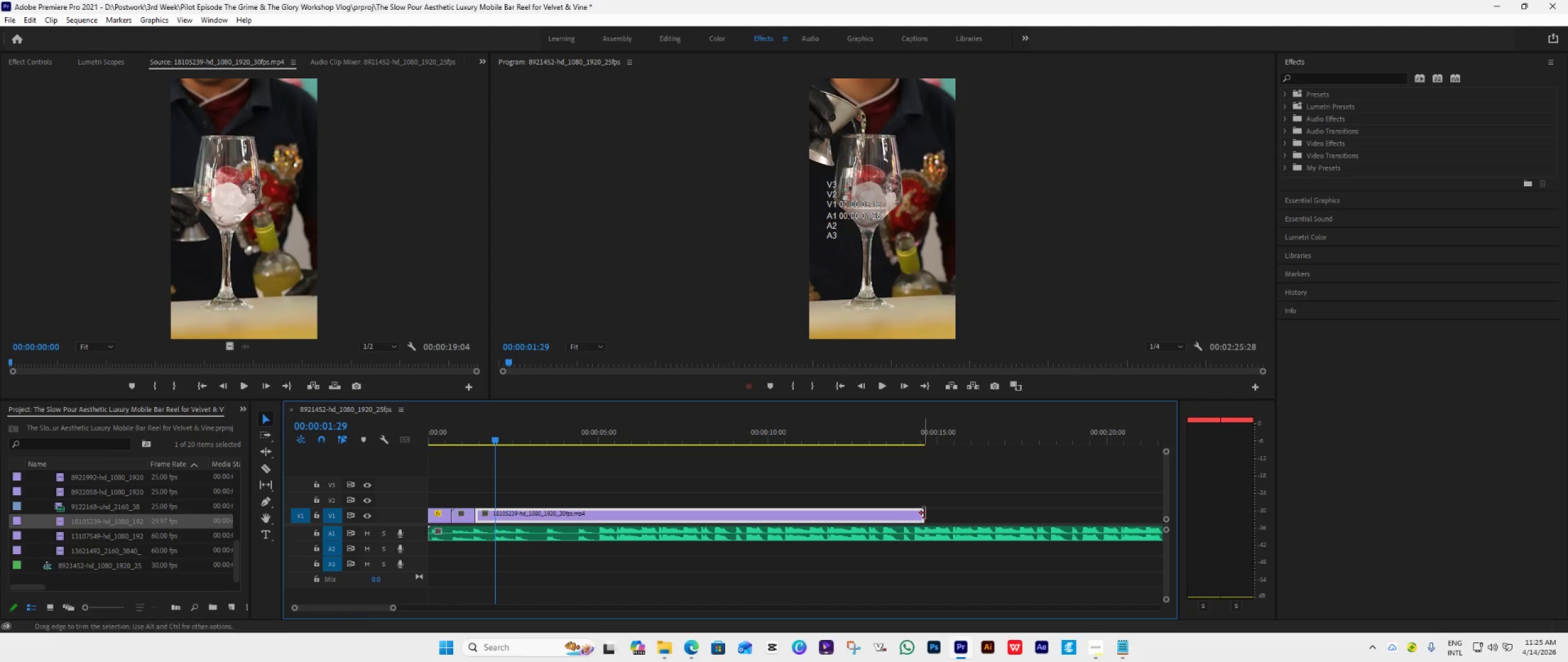 
left_click_drag(start_coordinate=[924, 513], to_coordinate=[494, 586])
 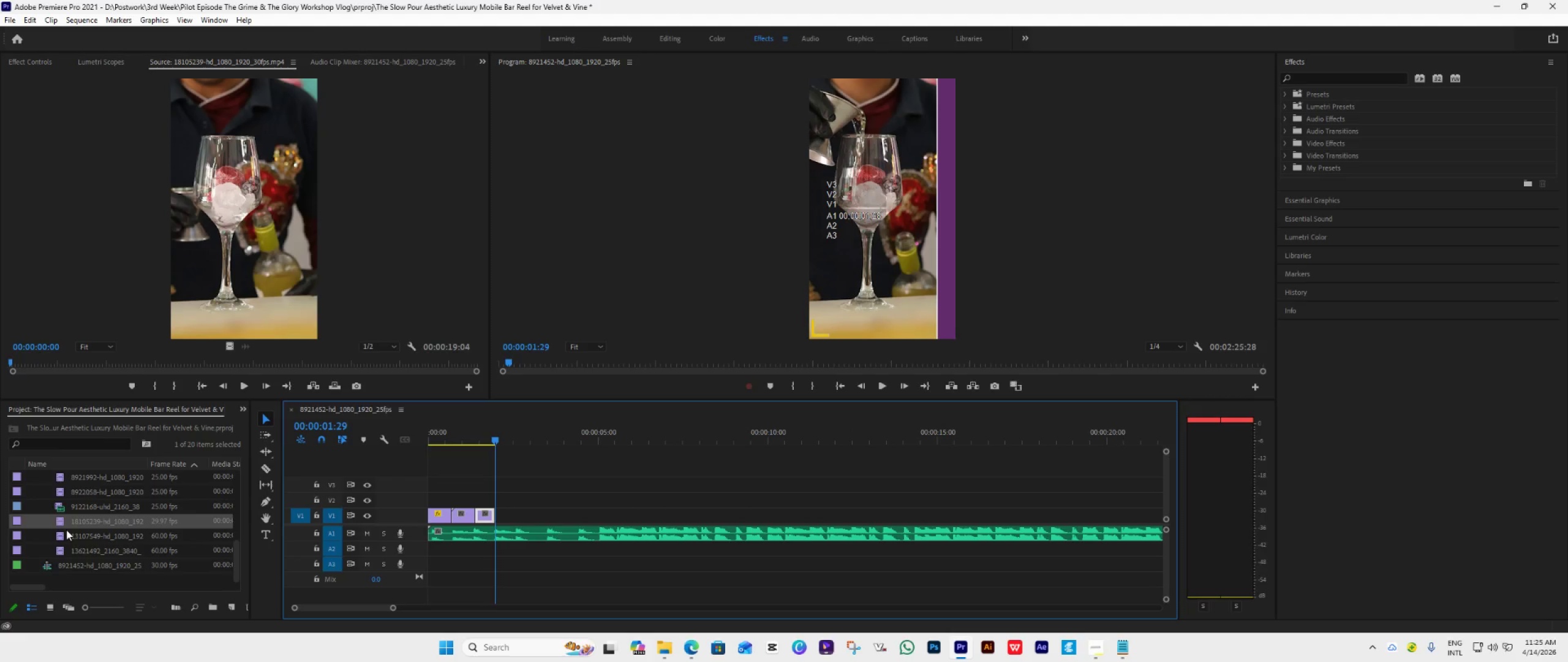 
double_click([60, 539])
 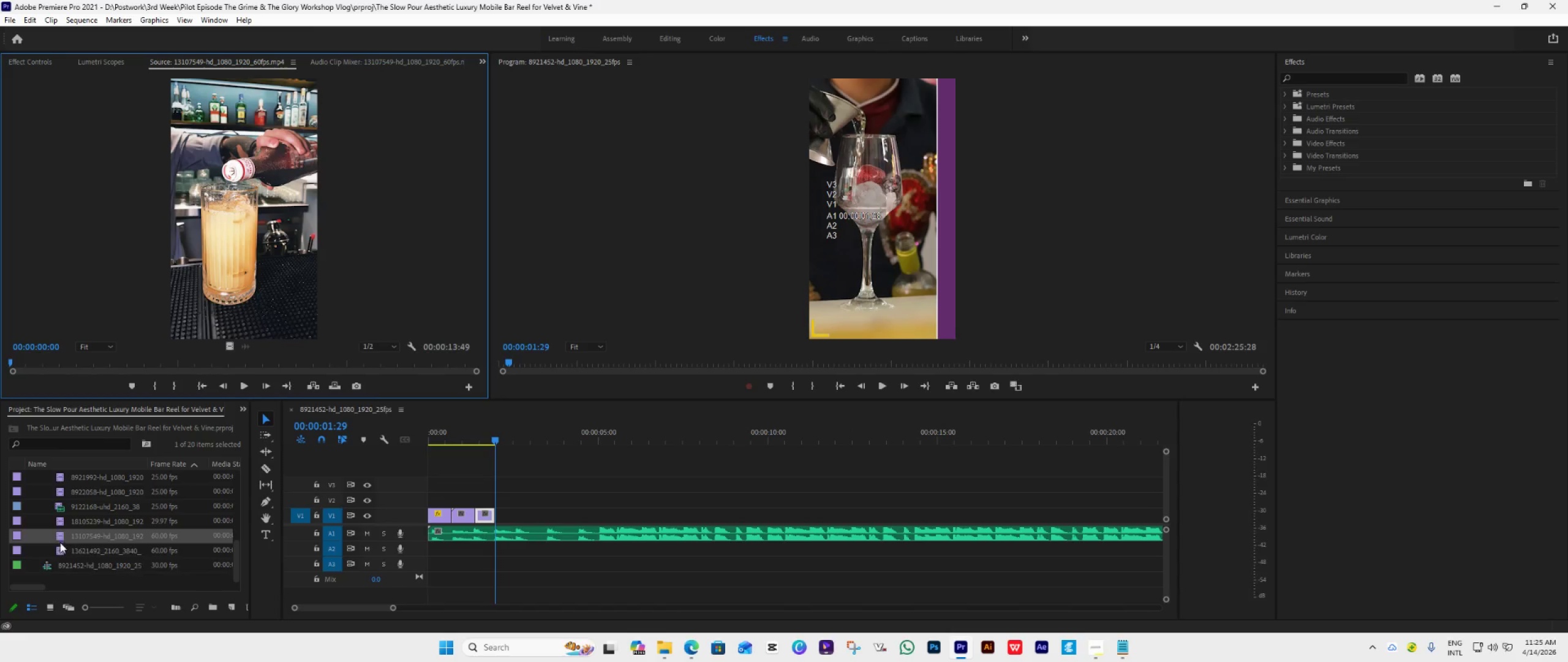 
double_click([58, 550])
 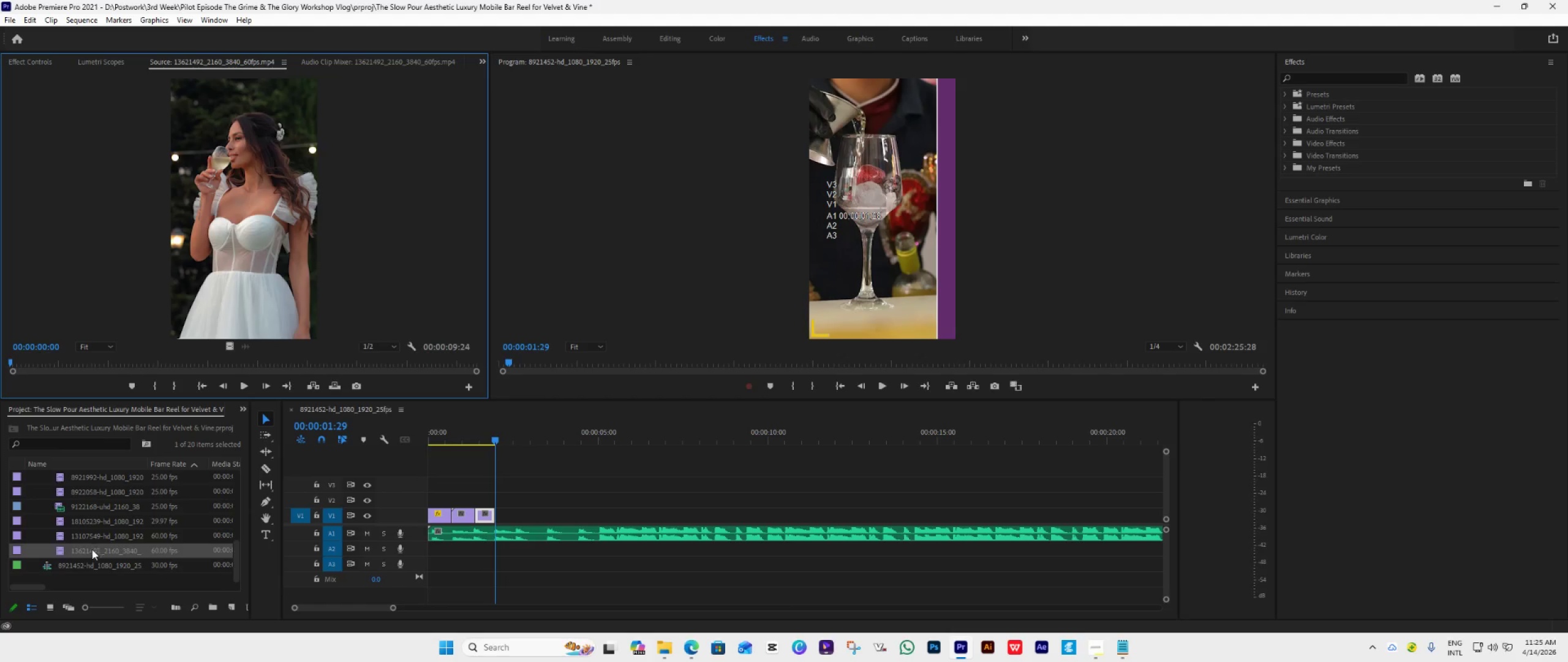 
wait(5.53)
 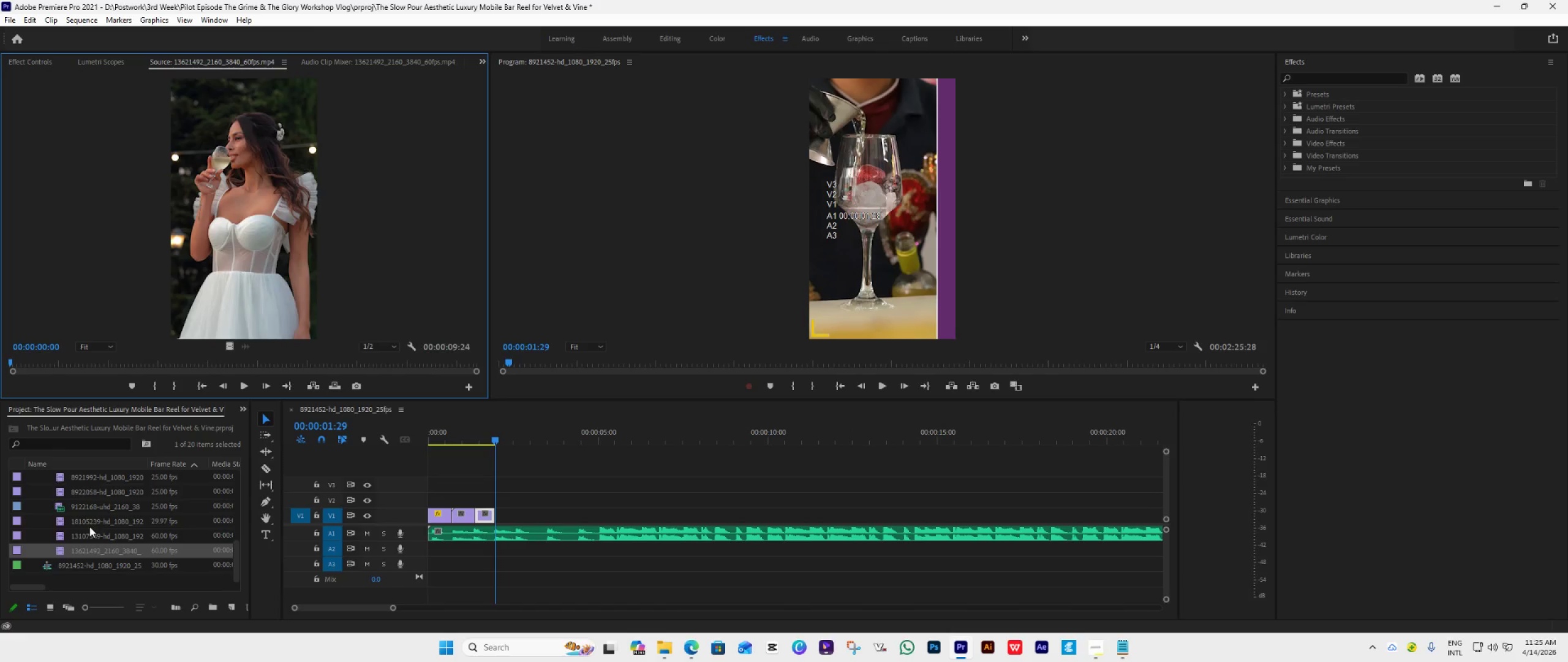 
left_click_drag(start_coordinate=[71, 550], to_coordinate=[491, 518])
 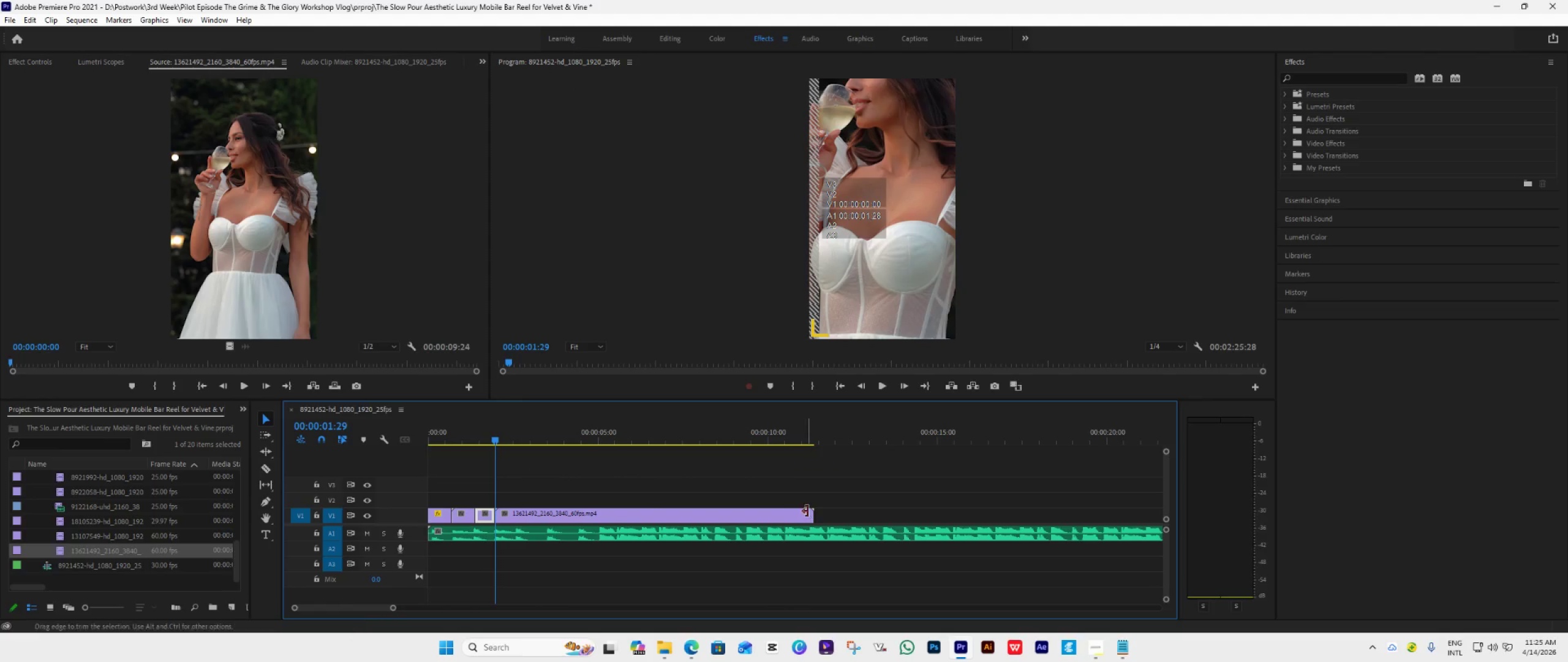 
left_click_drag(start_coordinate=[809, 512], to_coordinate=[512, 571])
 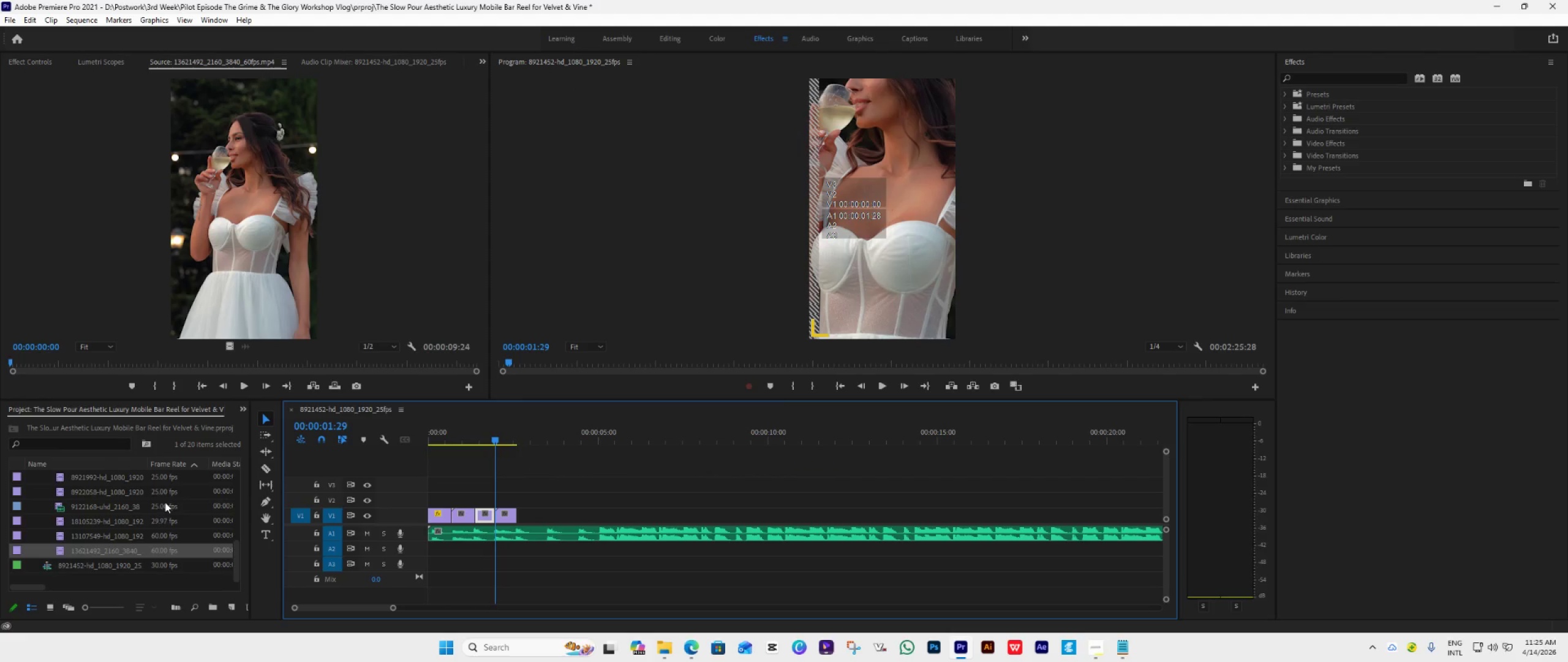 
scroll: coordinate [131, 495], scroll_direction: up, amount: 14.0
 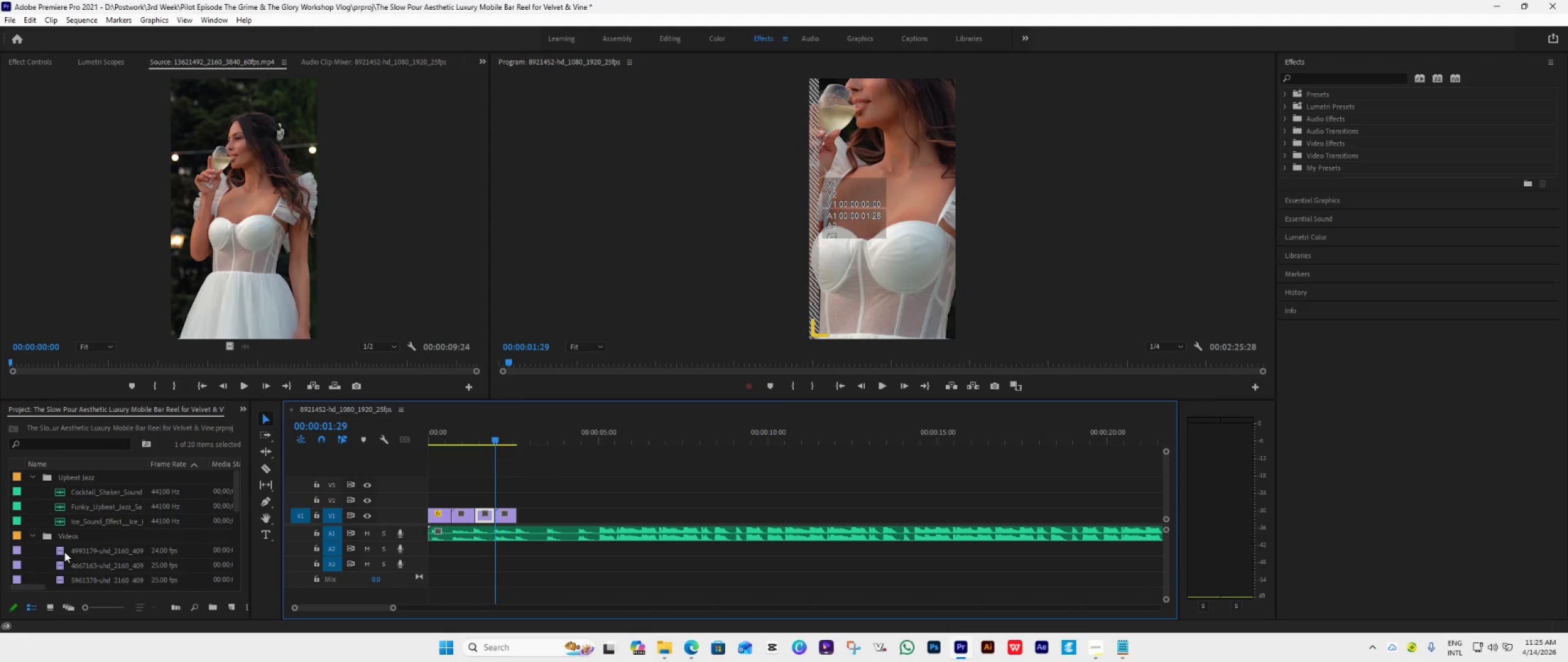 
double_click([64, 552])
 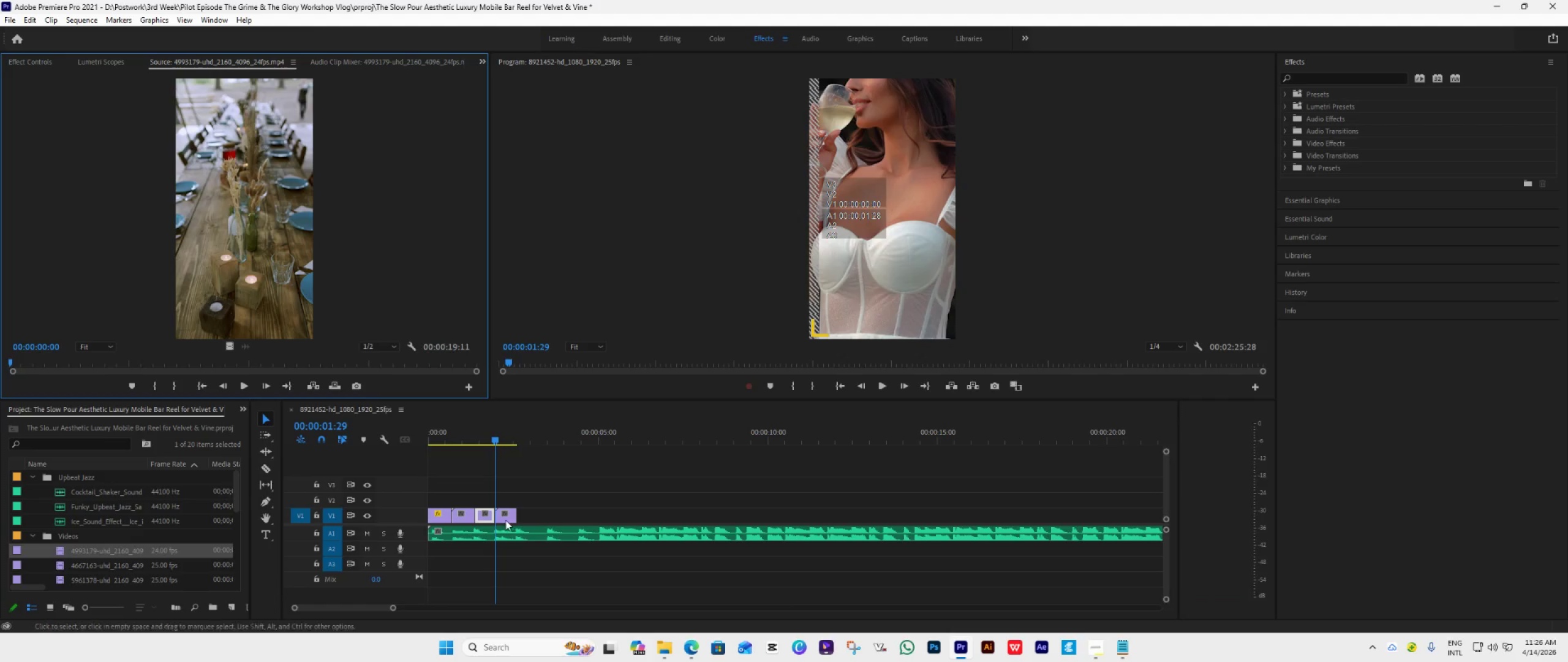 
left_click_drag(start_coordinate=[505, 512], to_coordinate=[888, 503])
 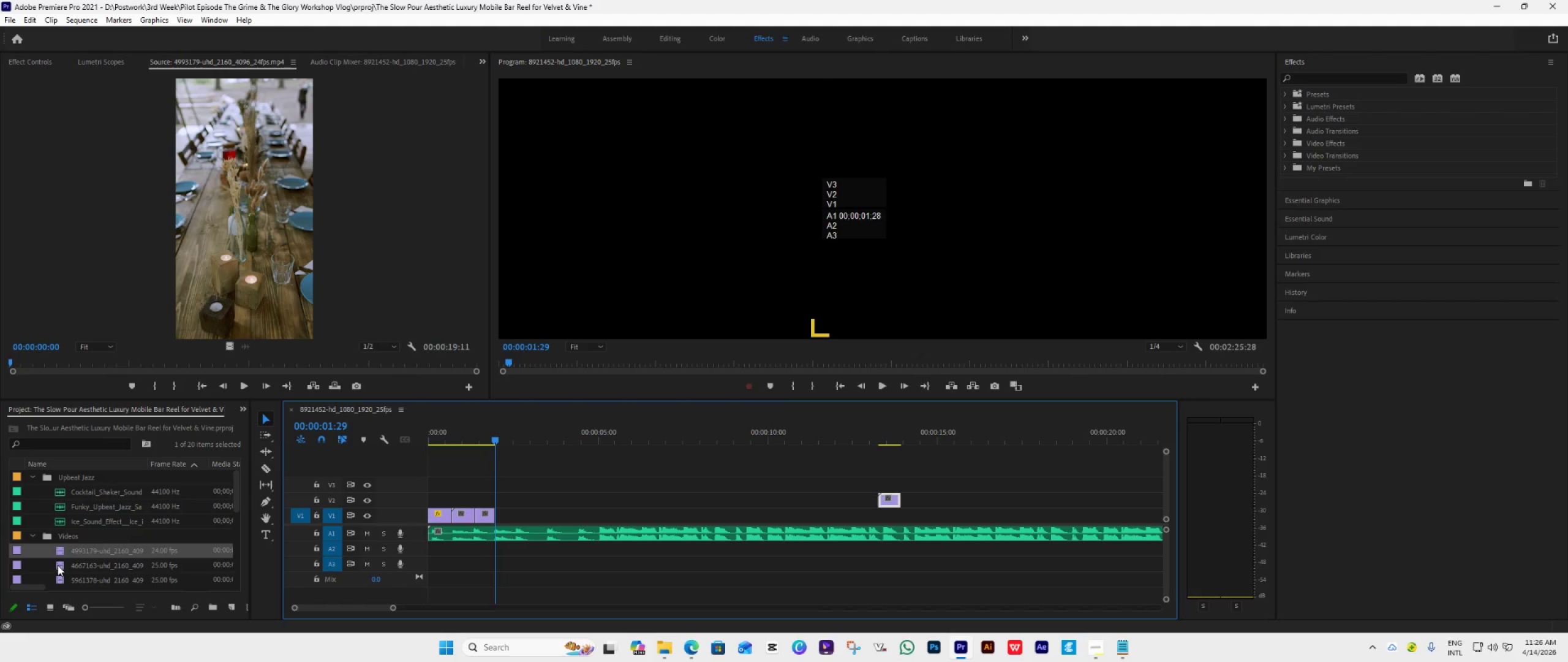 
double_click([58, 565])
 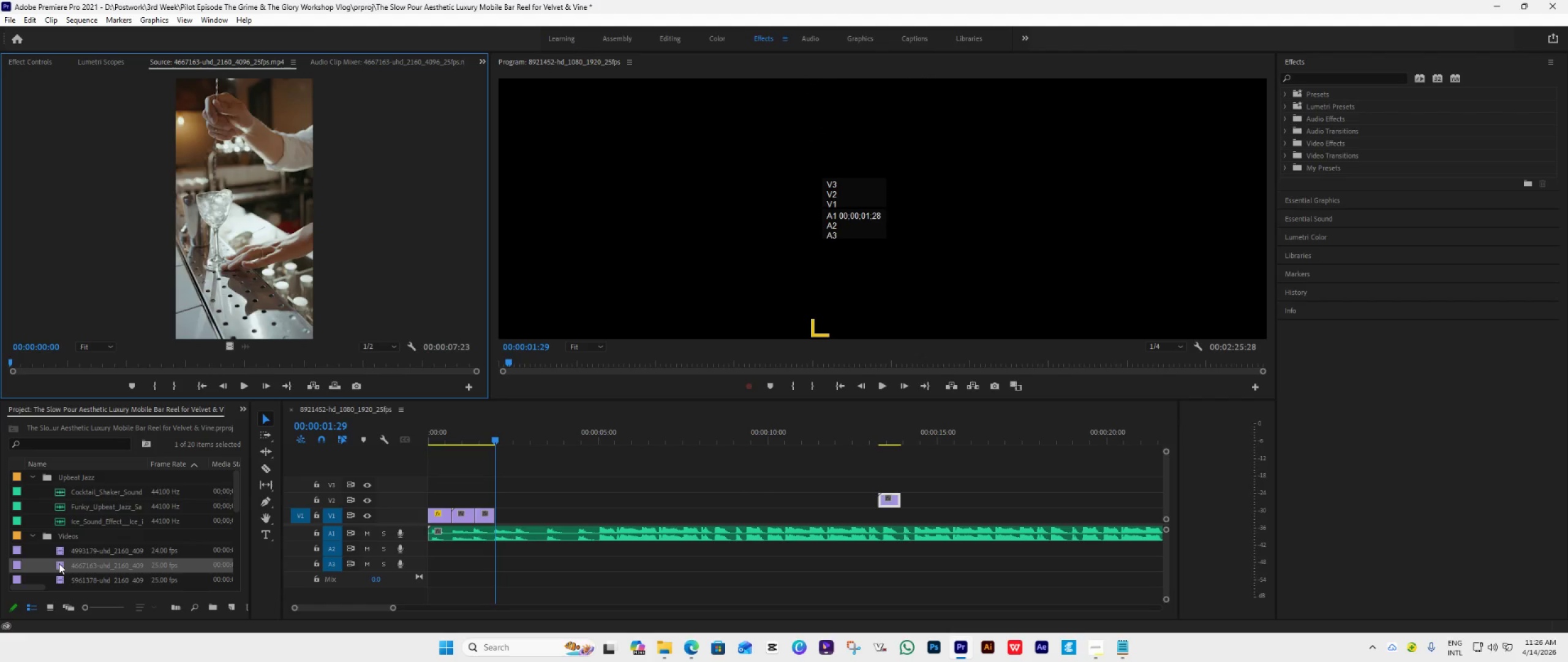 
scroll: coordinate [59, 563], scroll_direction: down, amount: 1.0
 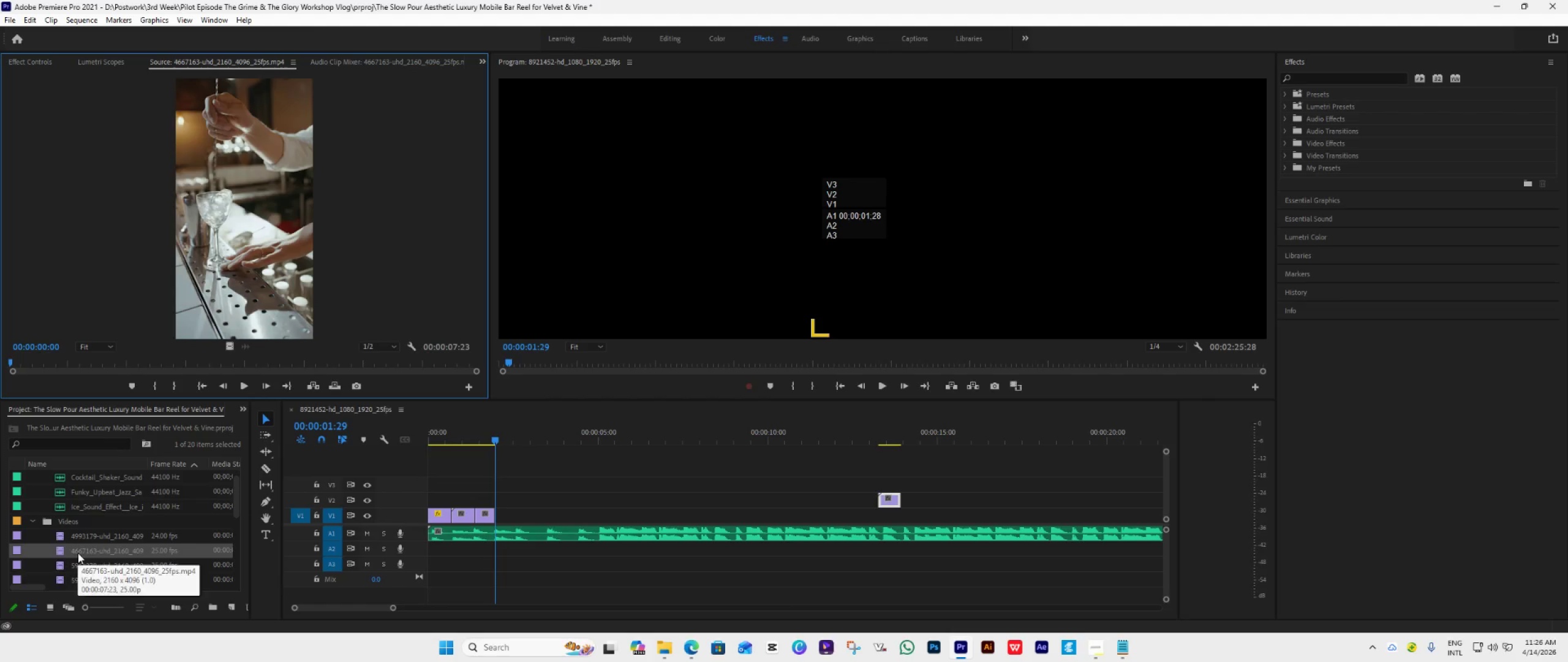 
left_click_drag(start_coordinate=[78, 553], to_coordinate=[494, 520])
 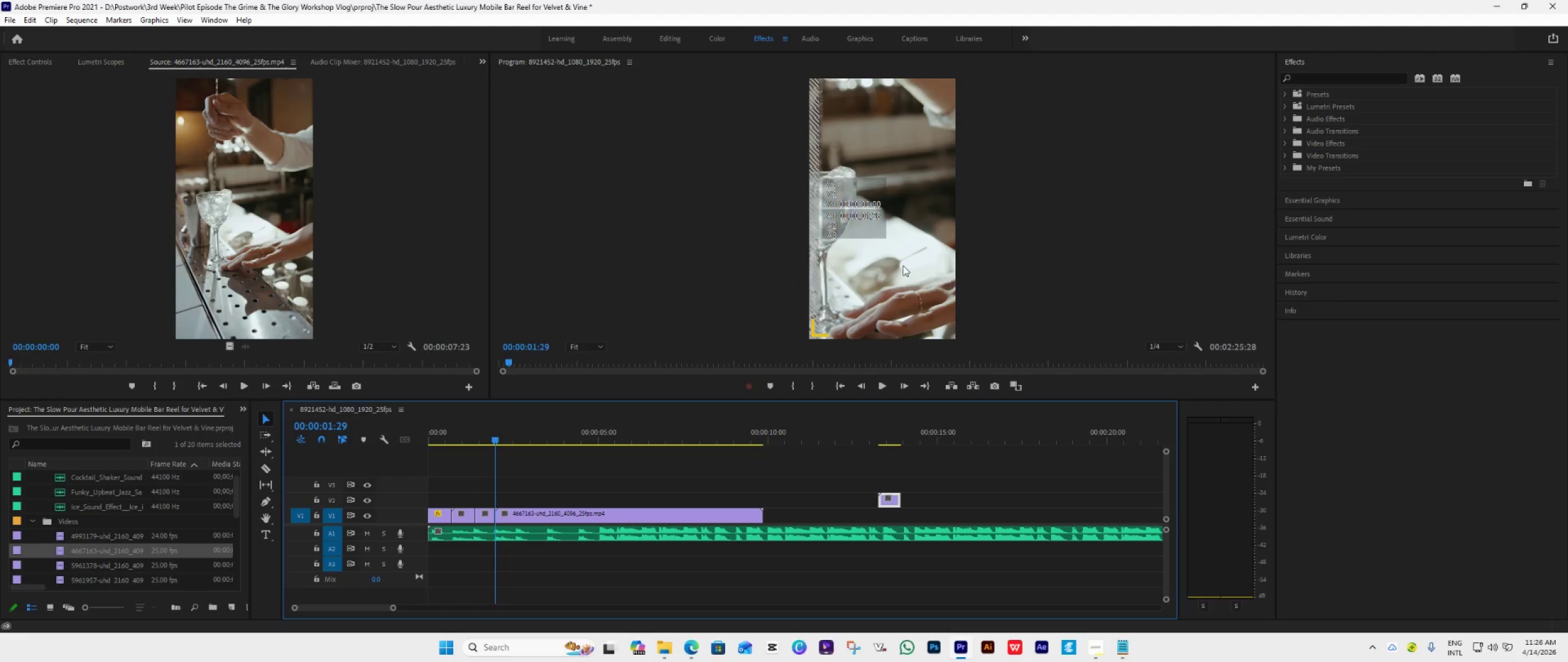 
double_click([903, 265])
 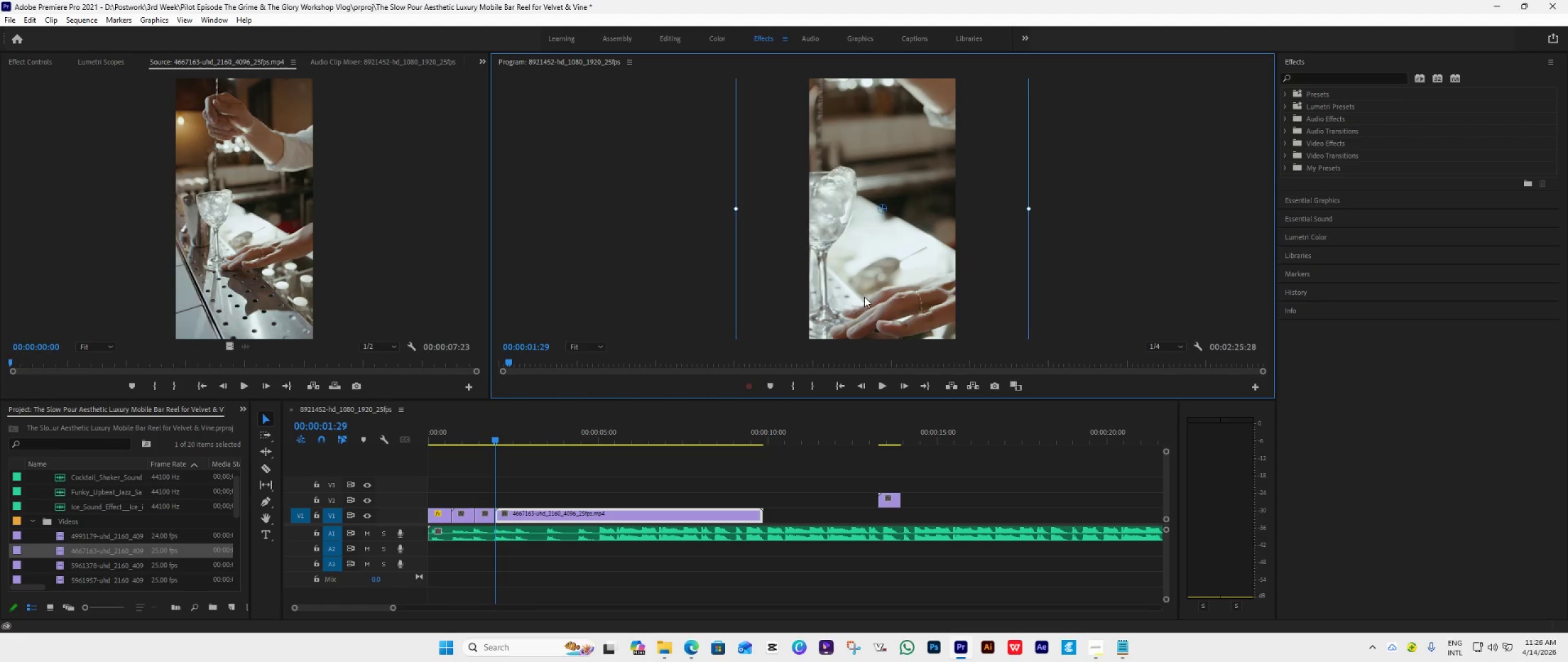 
left_click_drag(start_coordinate=[880, 286], to_coordinate=[943, 280])
 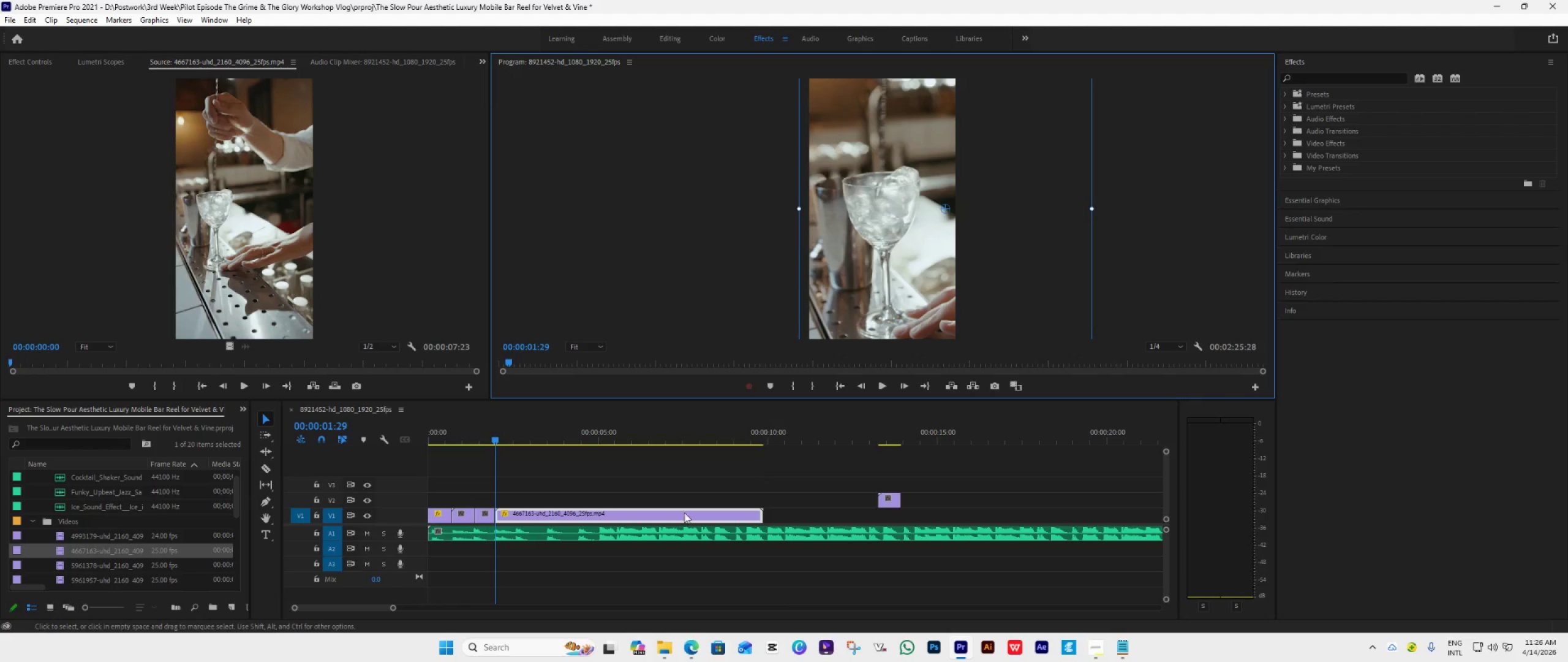 
hold_key(key=ShiftLeft, duration=1.5)
 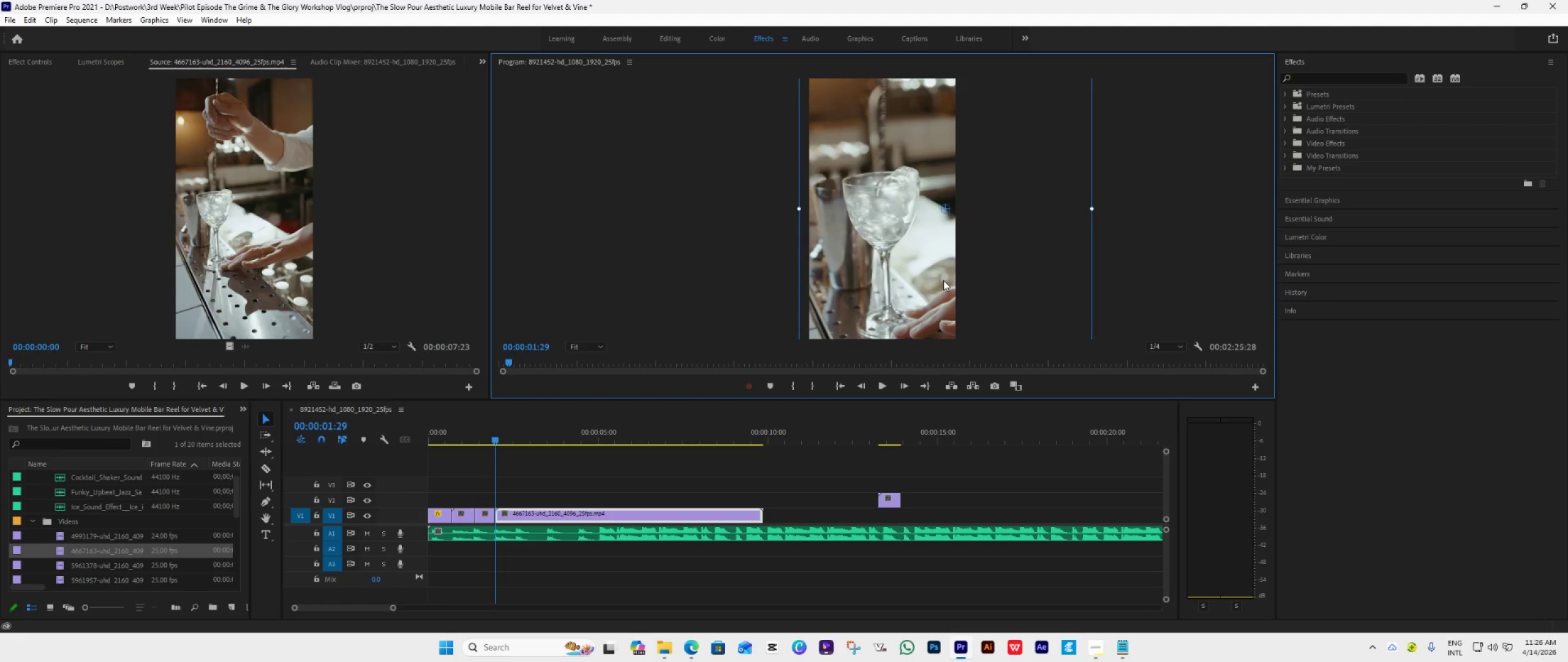 
hold_key(key=ShiftLeft, duration=1.52)
 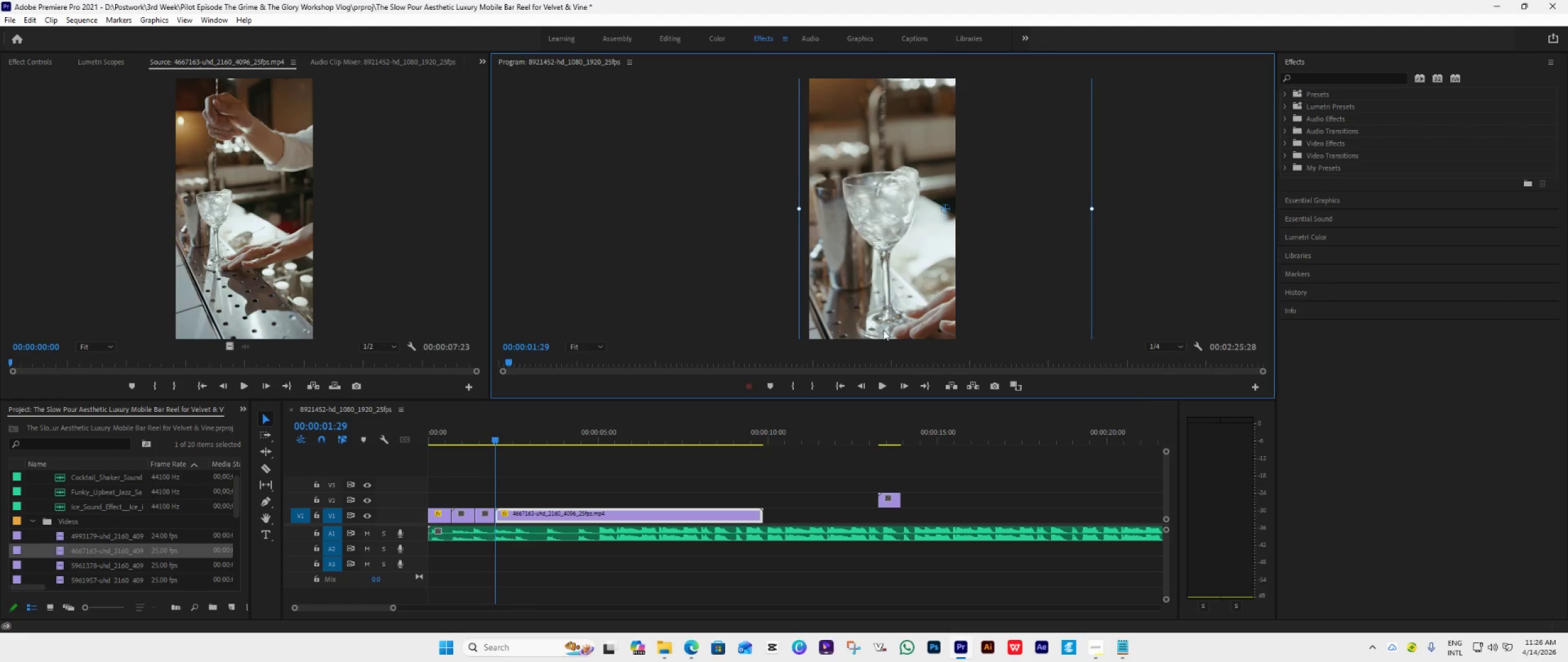 
hold_key(key=ShiftLeft, duration=0.31)
 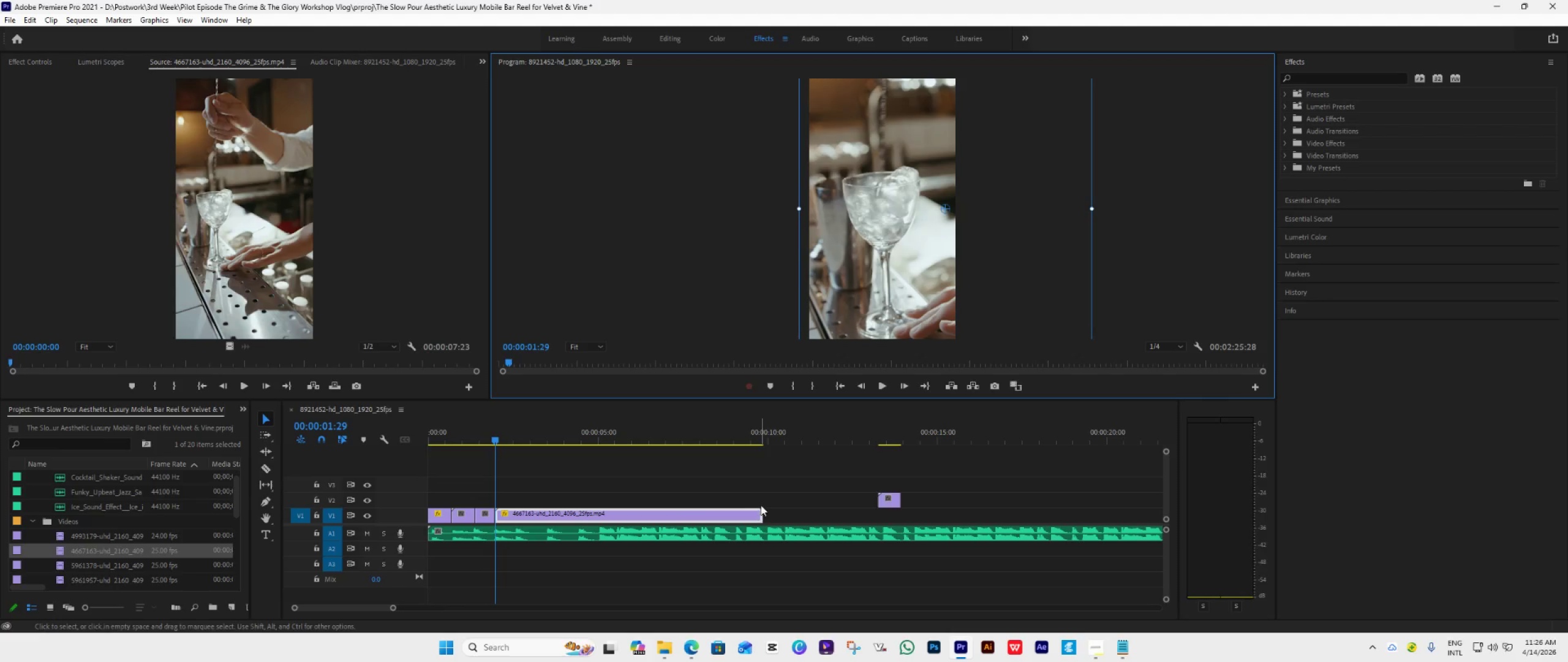 
left_click_drag(start_coordinate=[761, 515], to_coordinate=[515, 546])
 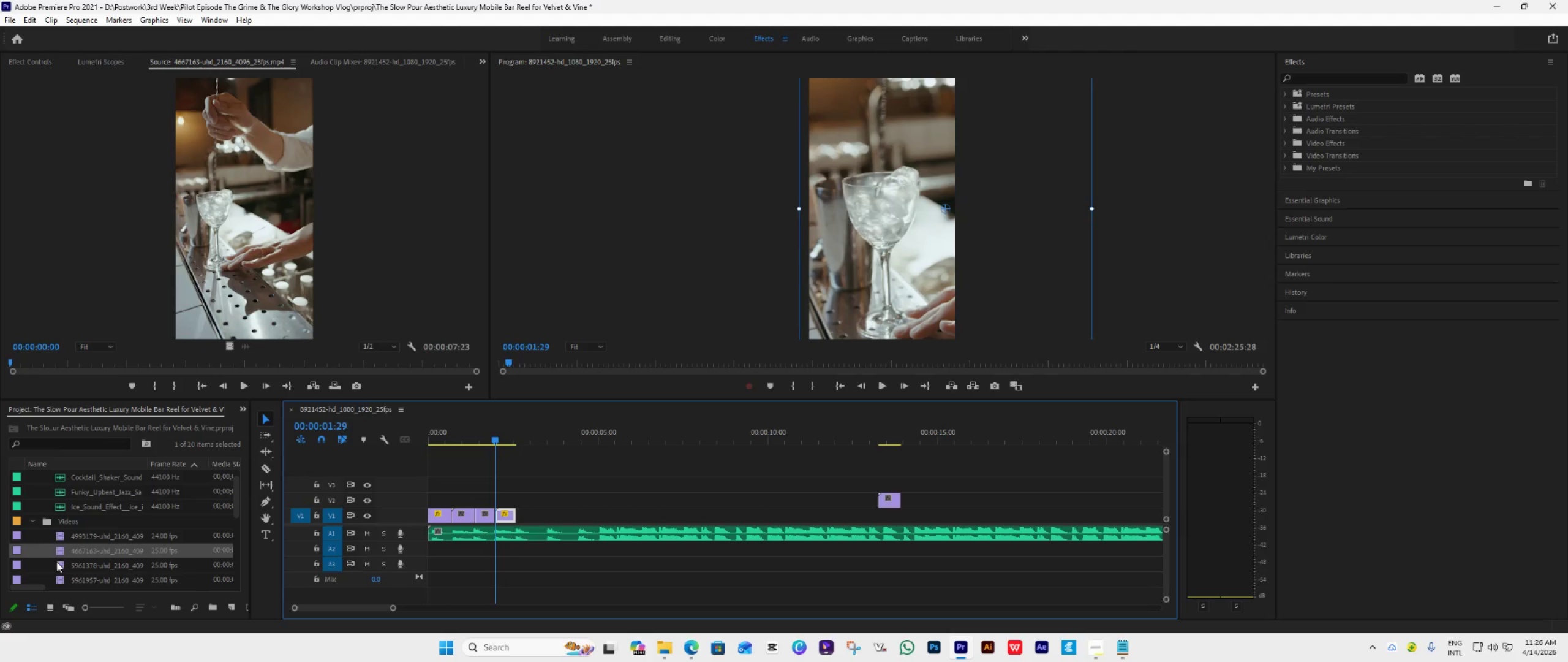 
double_click([56, 561])
 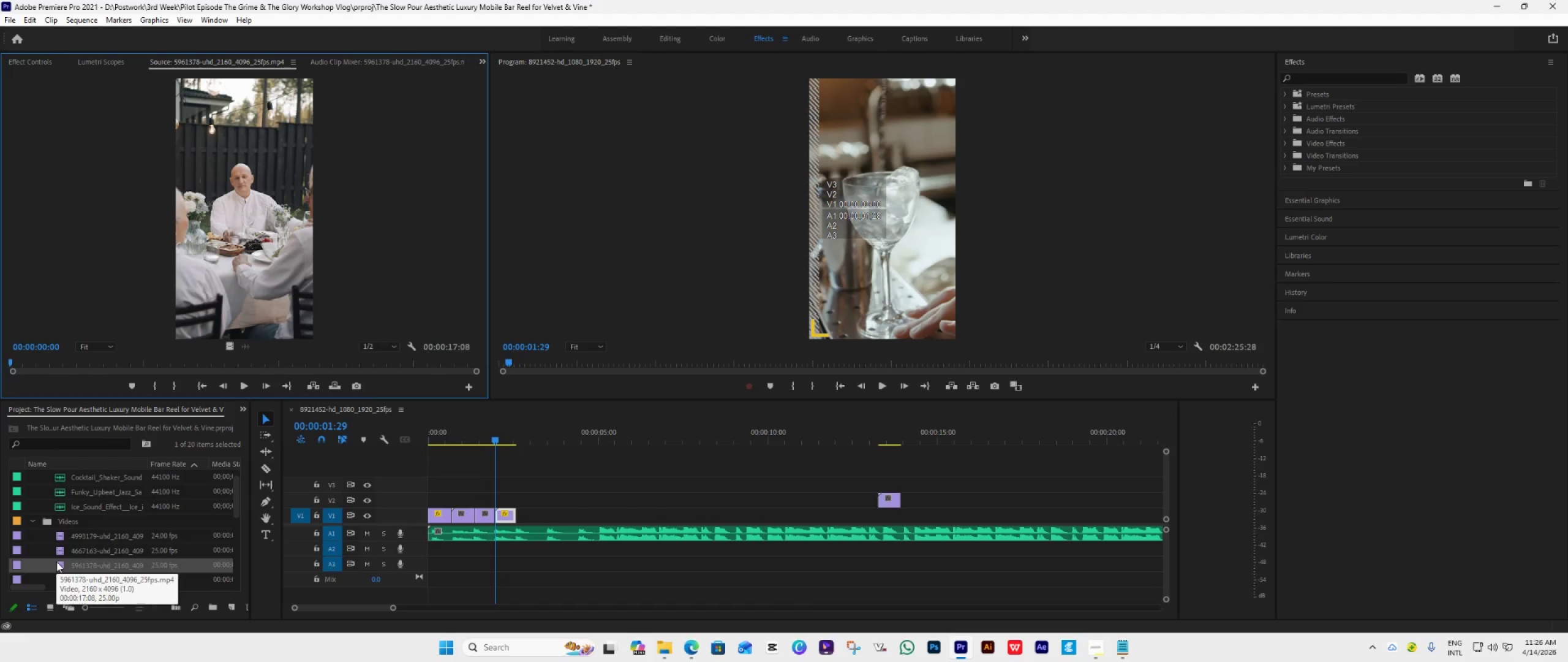 
scroll: coordinate [56, 561], scroll_direction: down, amount: 2.0
 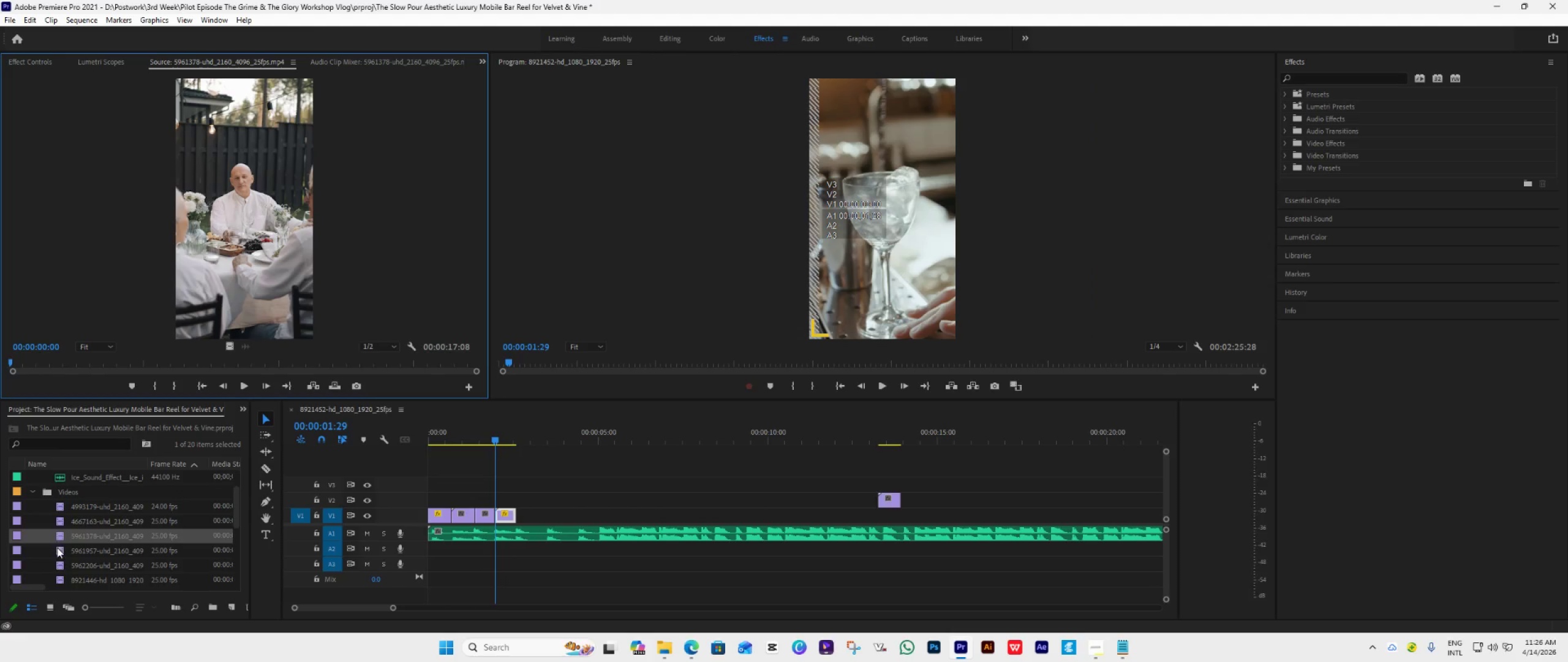 
double_click([57, 547])
 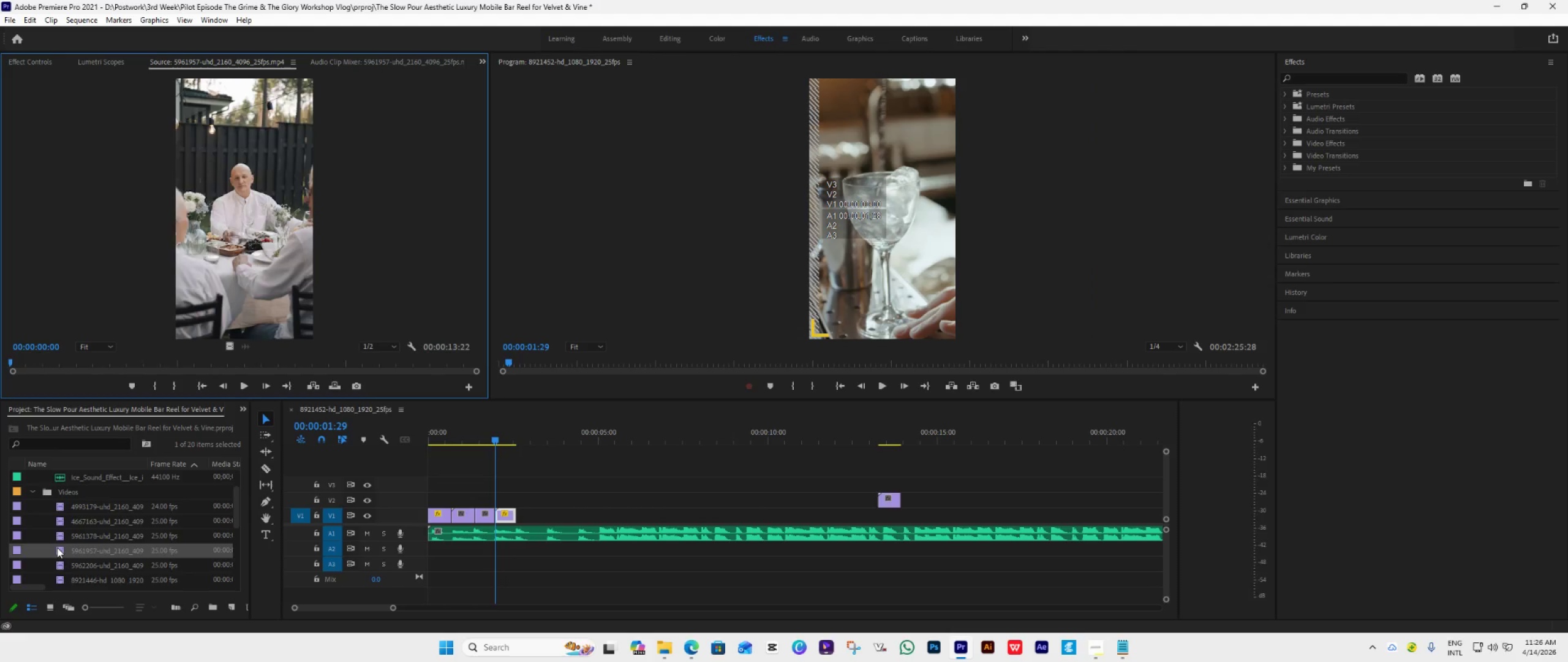 
triple_click([57, 547])
 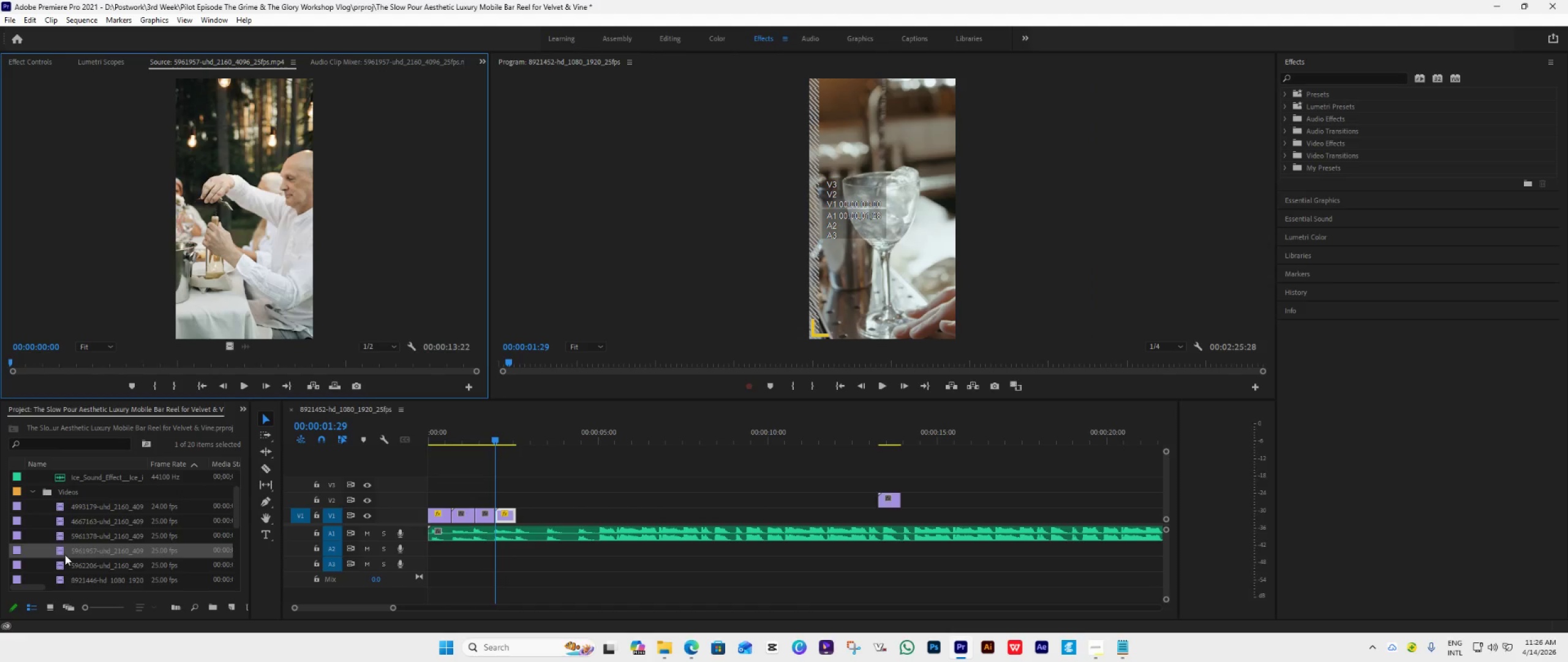 
left_click_drag(start_coordinate=[72, 553], to_coordinate=[519, 511])
 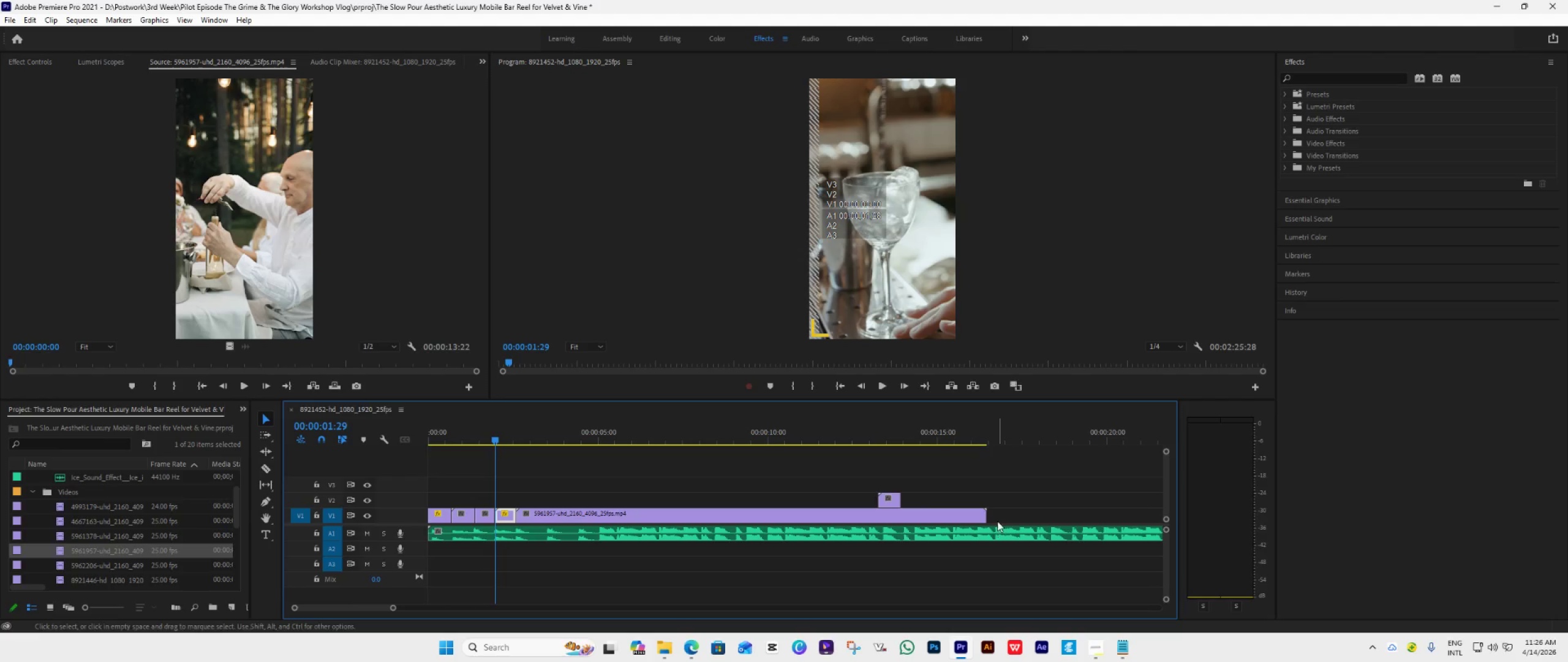 
left_click_drag(start_coordinate=[987, 510], to_coordinate=[548, 552])
 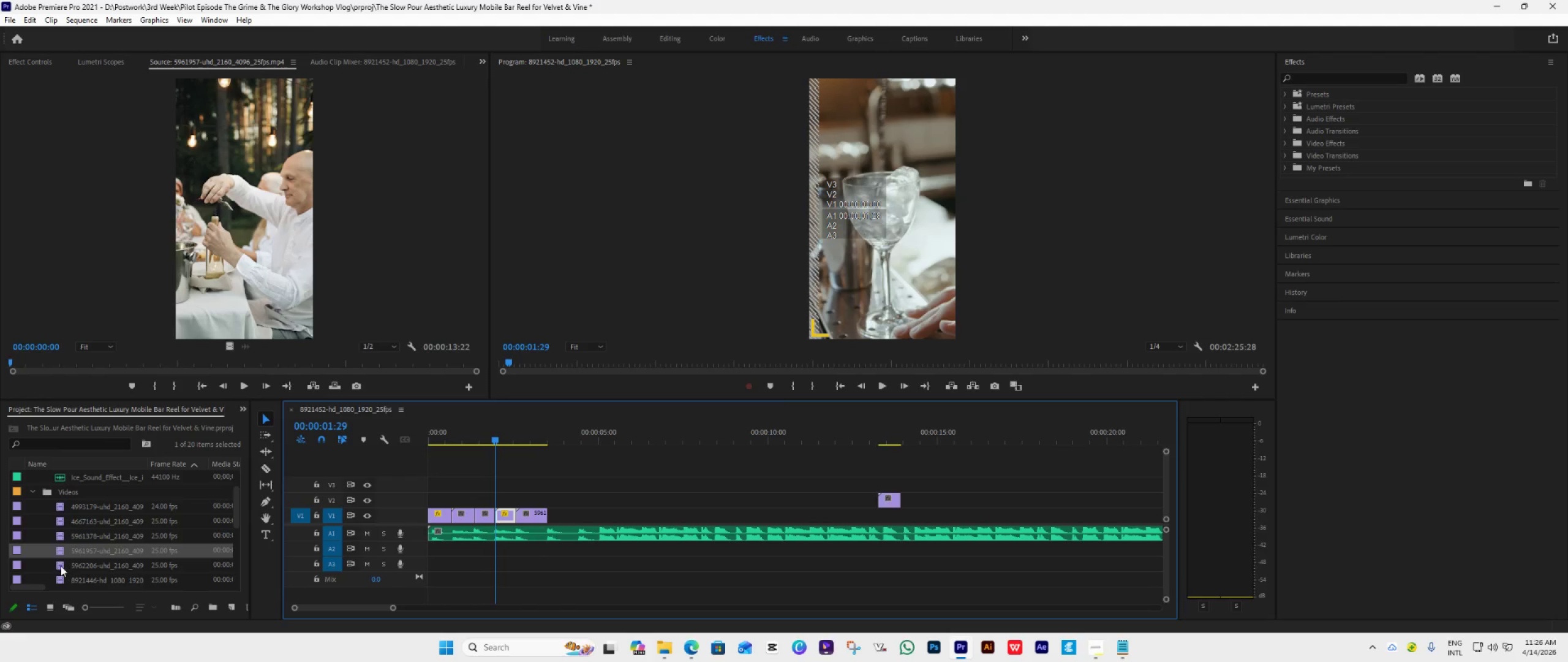 
double_click([61, 566])
 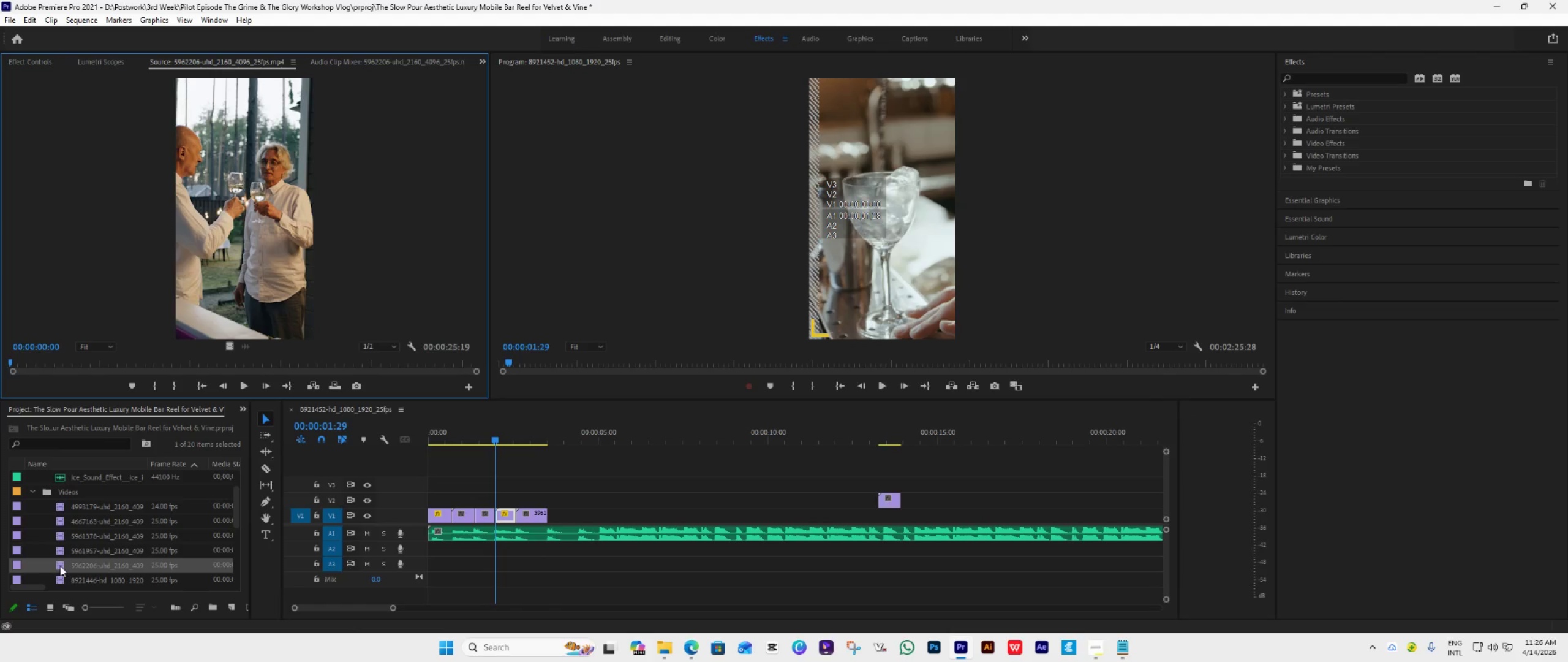 
scroll: coordinate [60, 566], scroll_direction: down, amount: 3.0
 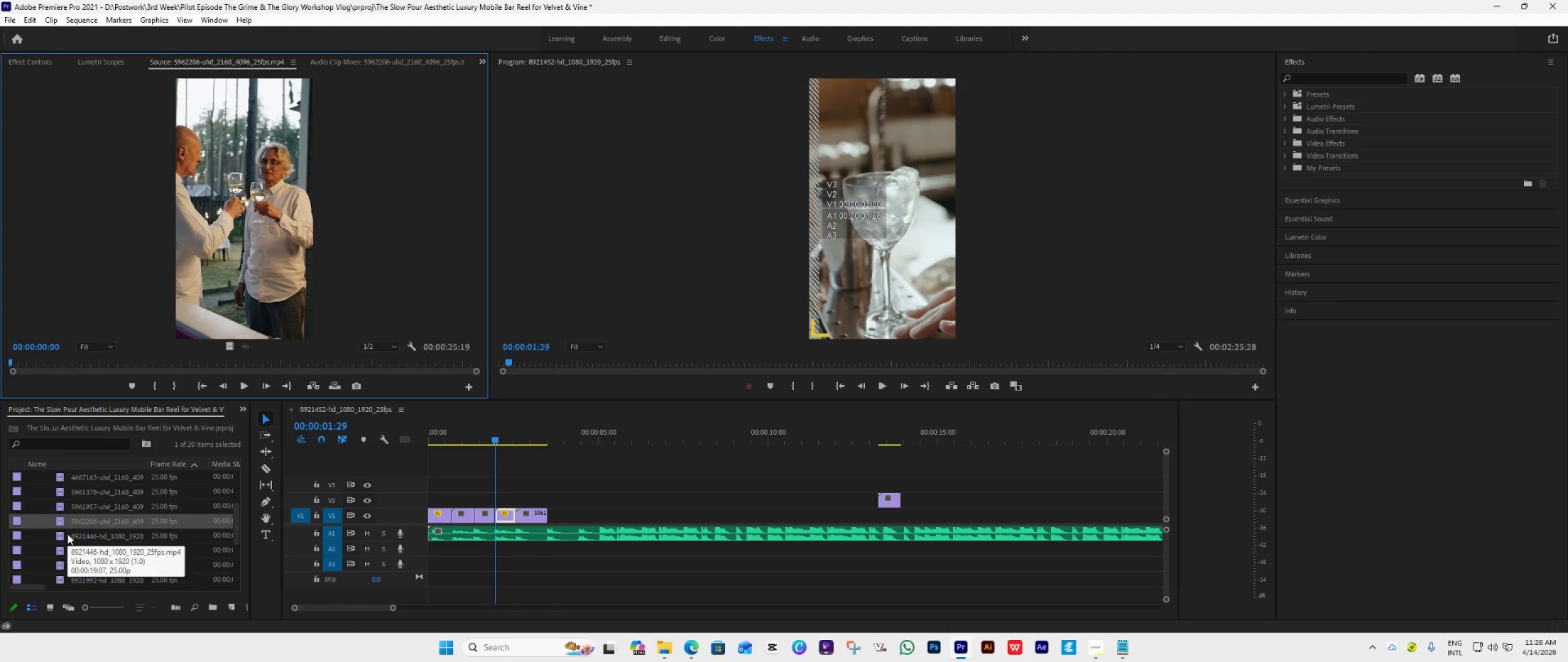 
double_click([67, 534])
 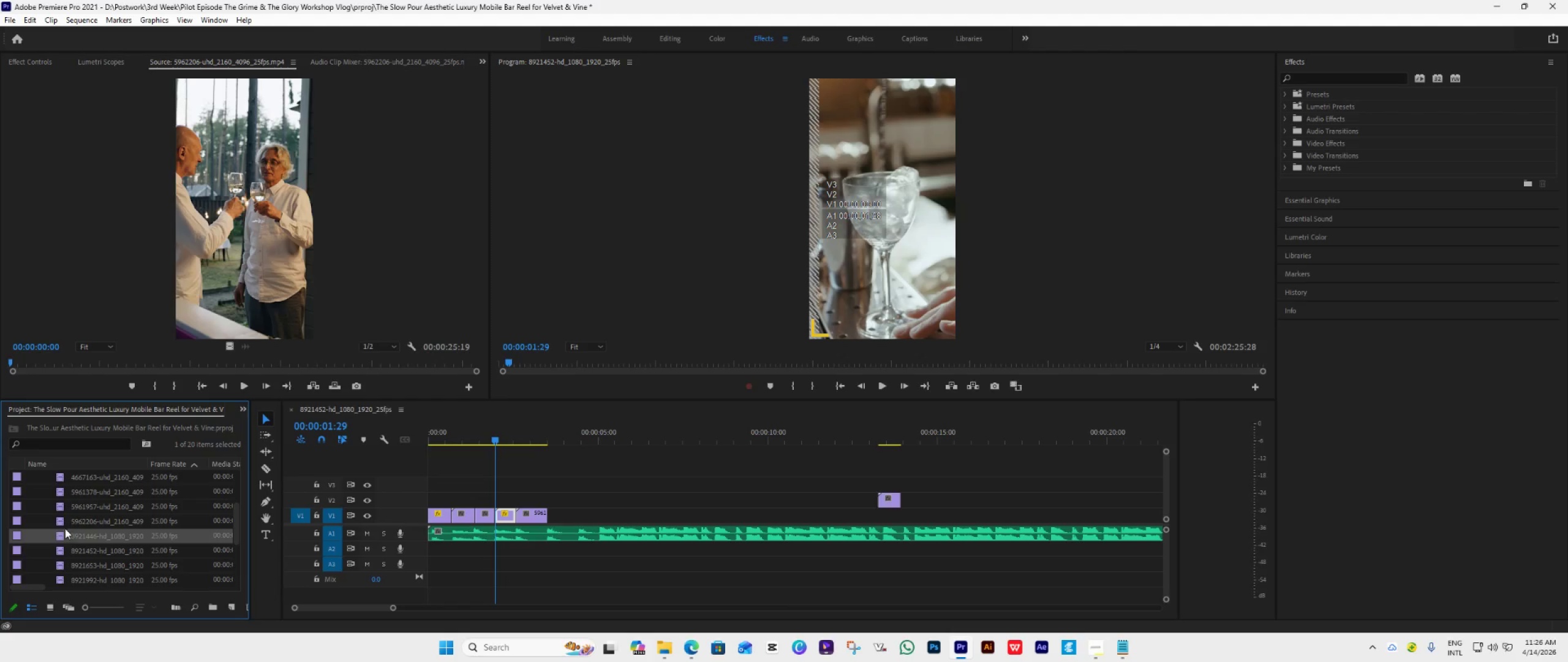 
double_click([59, 536])
 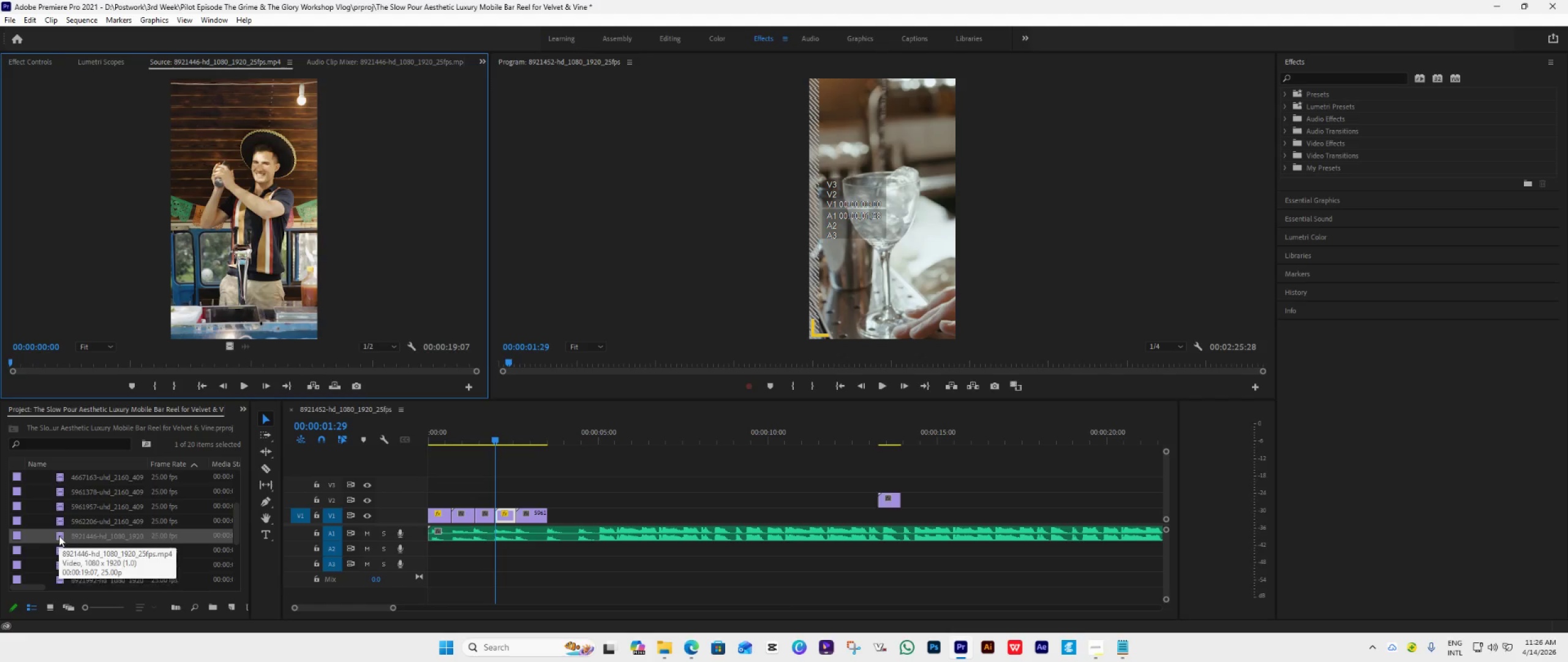 
left_click_drag(start_coordinate=[96, 535], to_coordinate=[552, 520])
 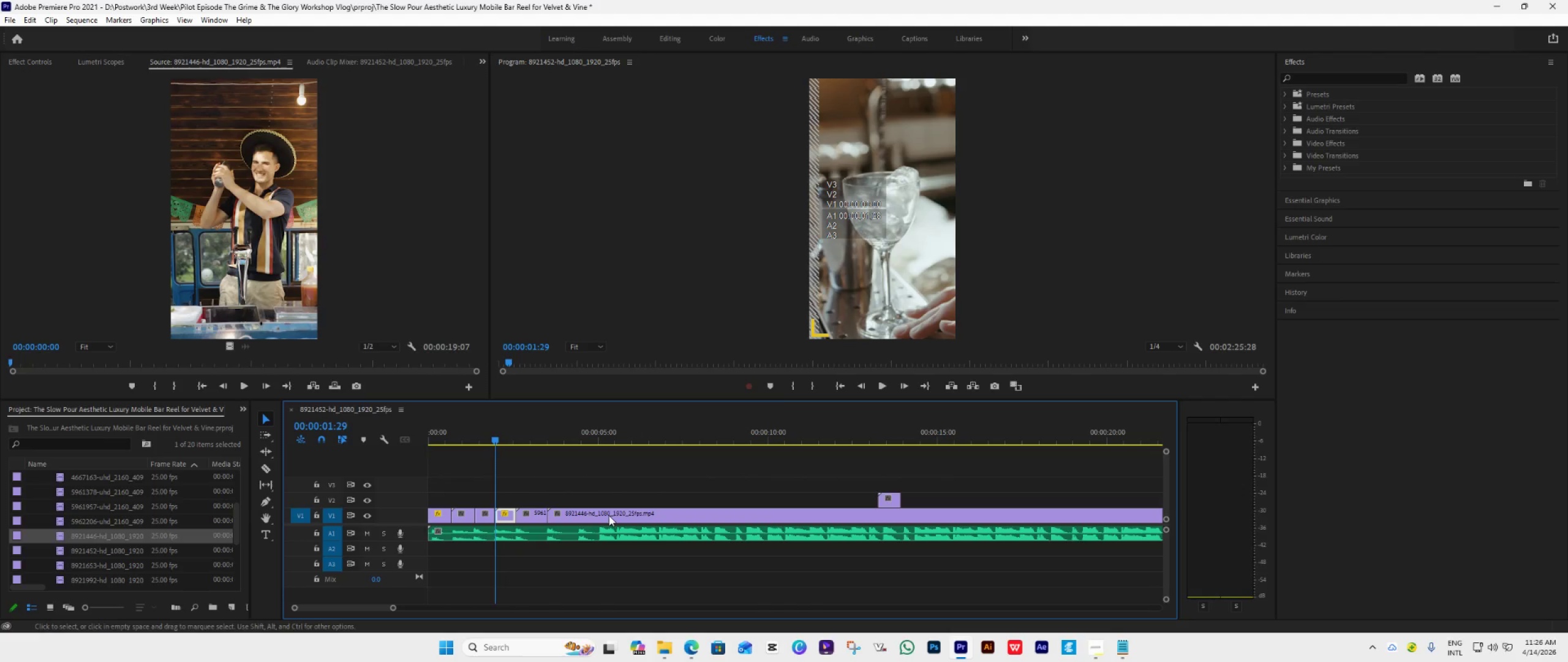 
key(Space)
 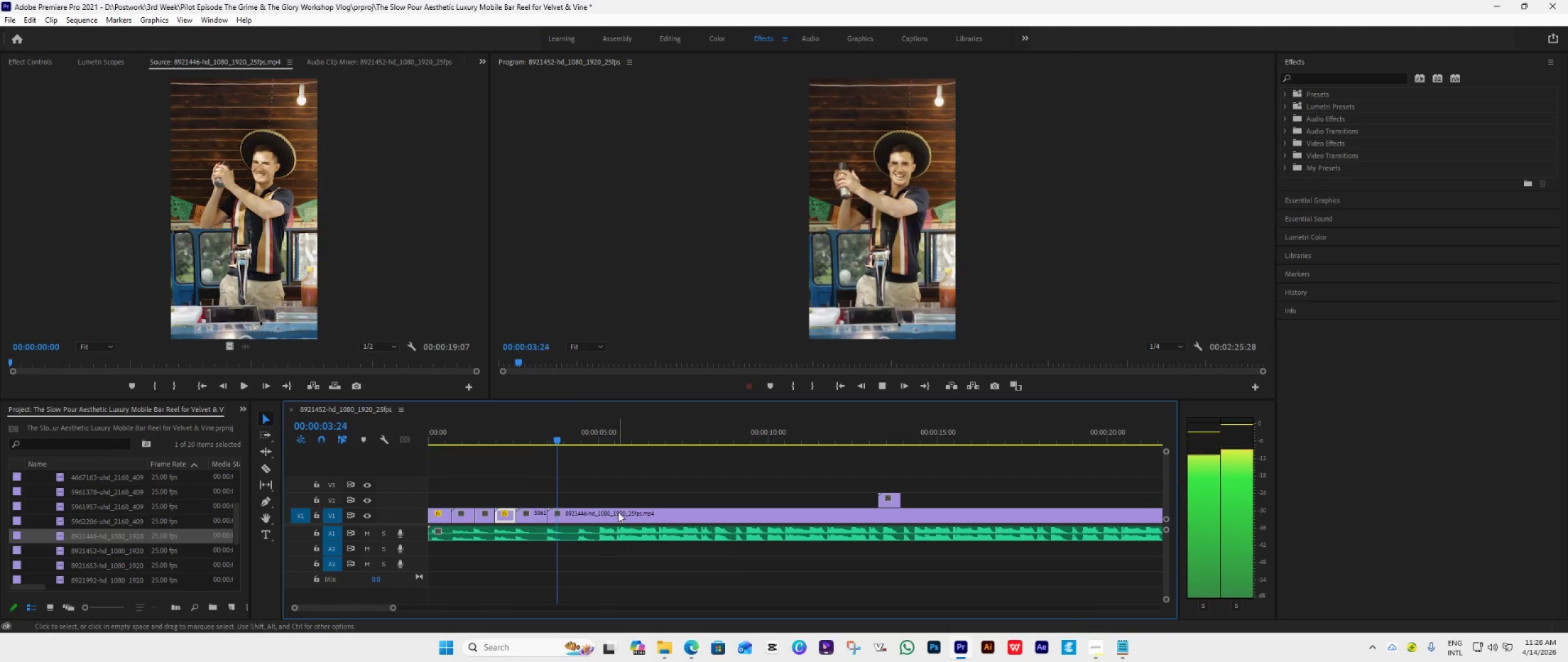 
key(Space)
 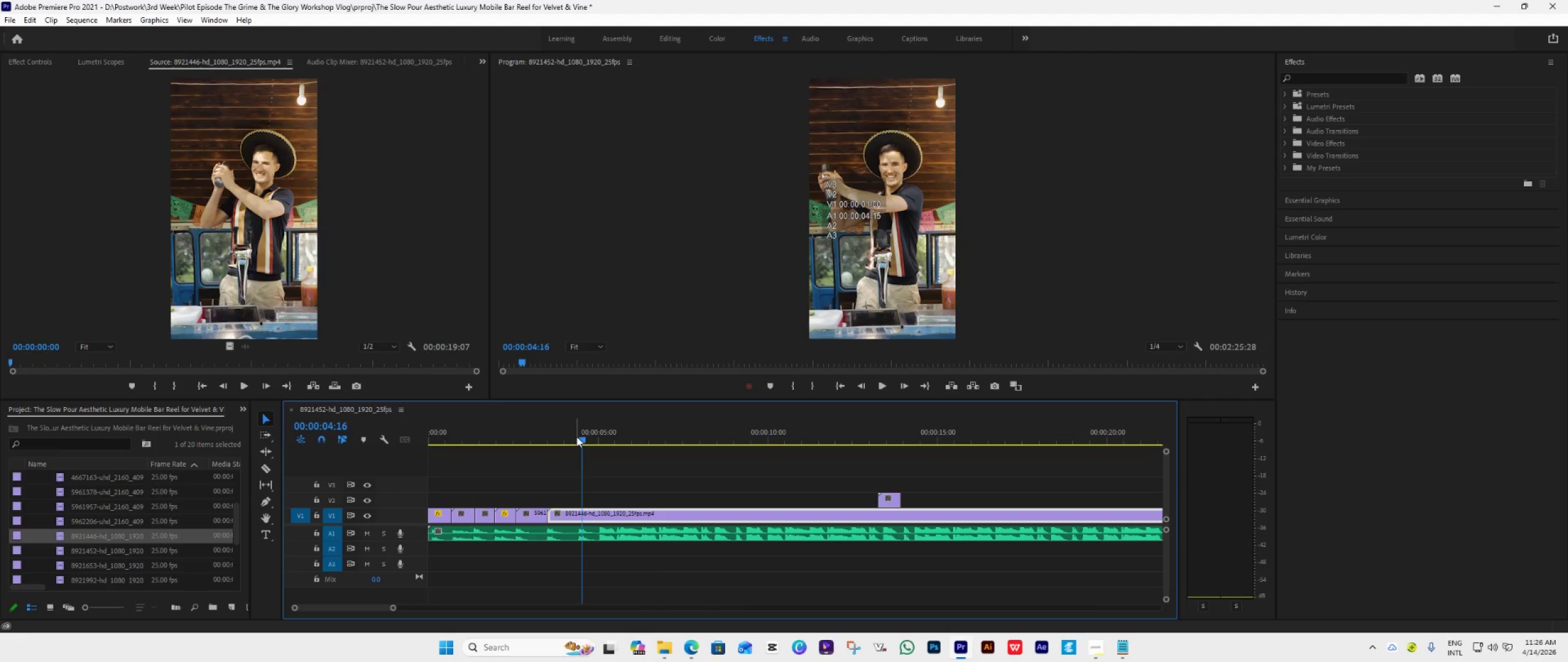 
left_click_drag(start_coordinate=[577, 436], to_coordinate=[538, 477])
 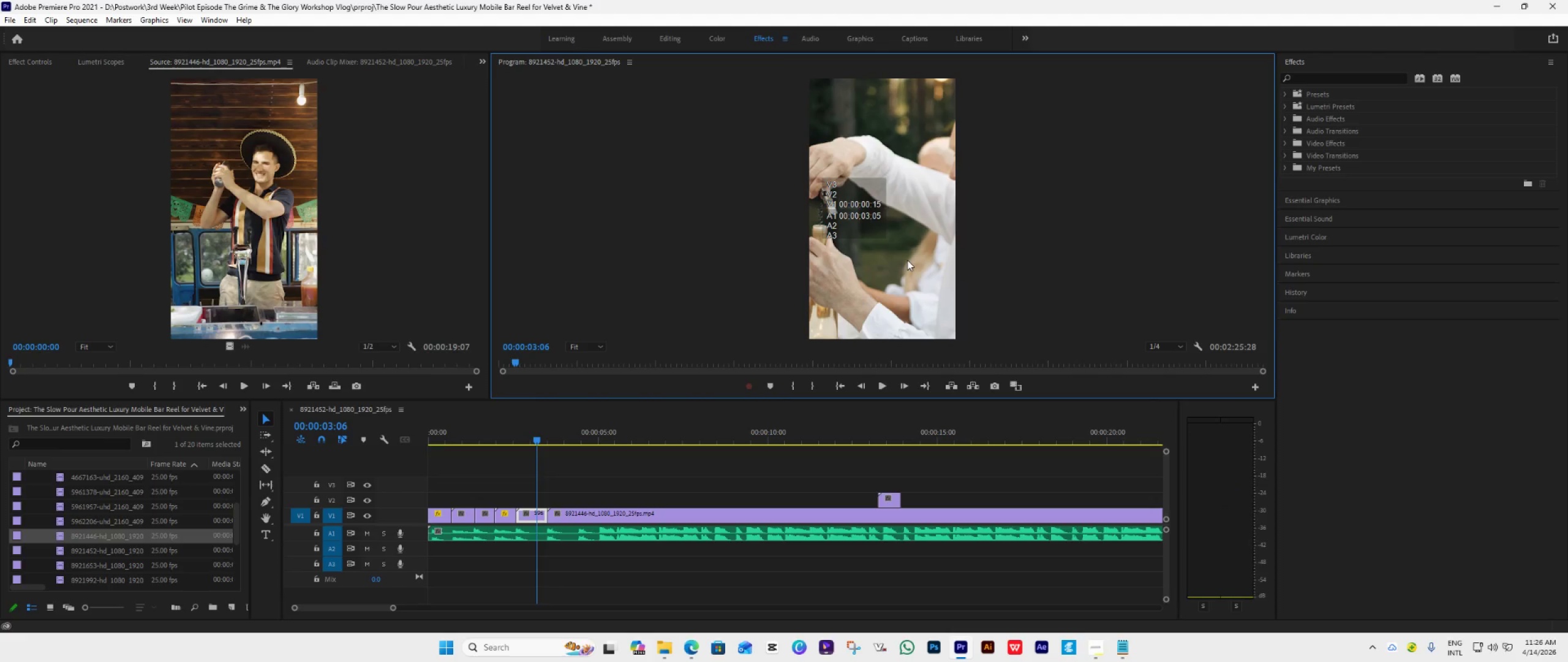 
double_click([907, 260])
 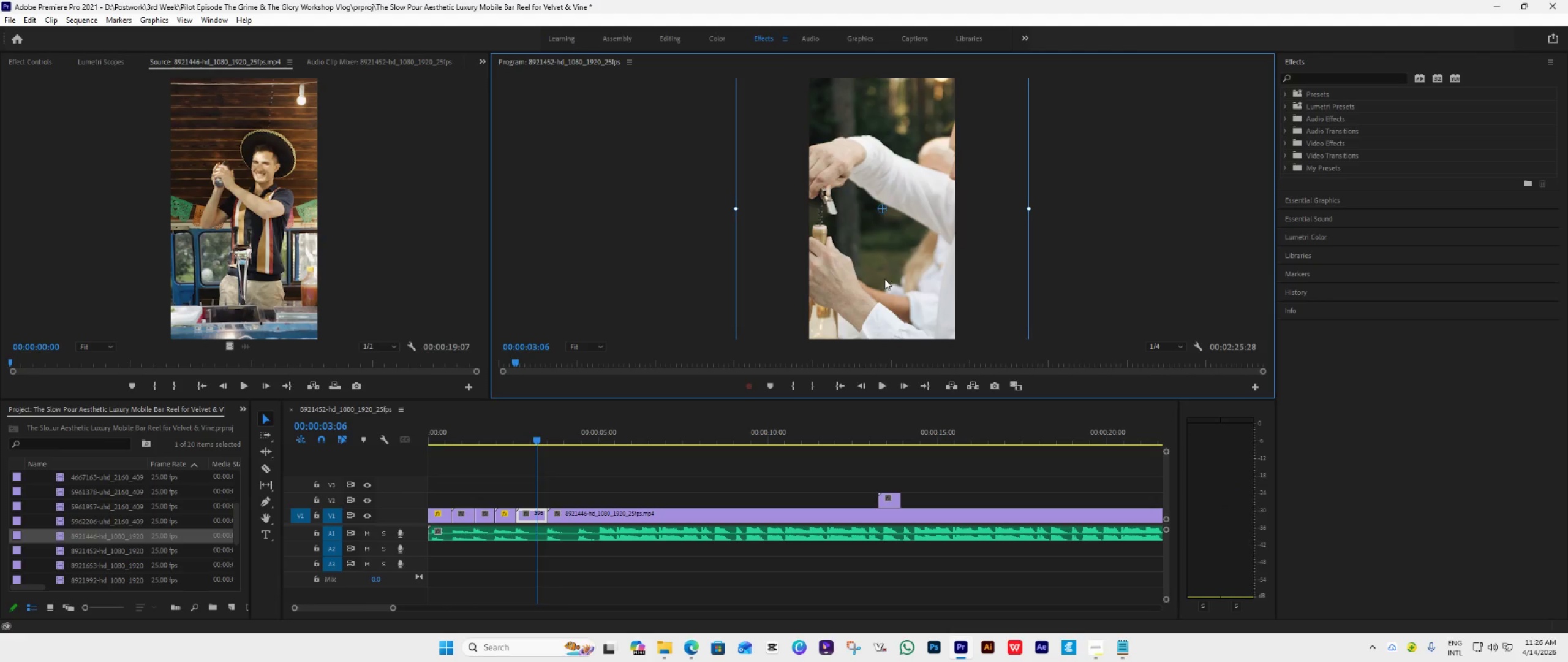 
left_click_drag(start_coordinate=[892, 277], to_coordinate=[964, 275])
 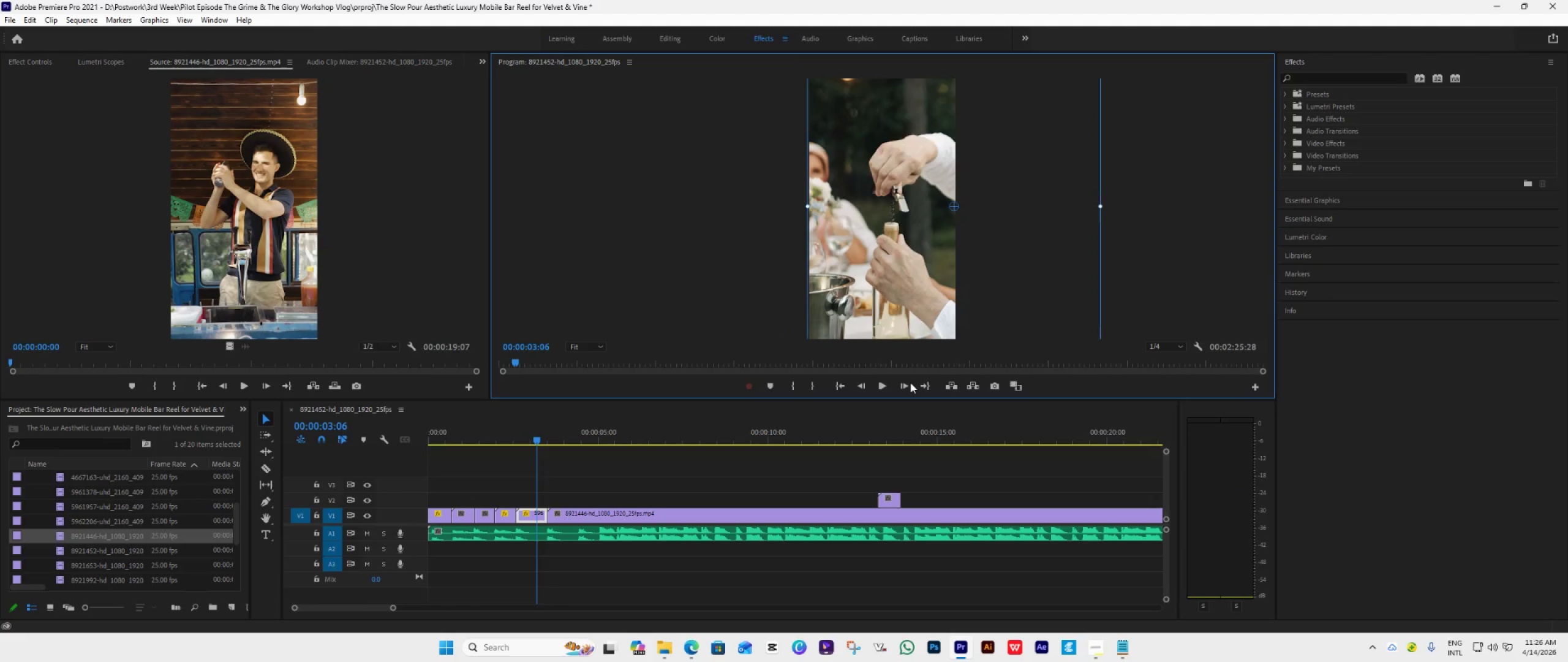 
hold_key(key=ShiftLeft, duration=1.5)
 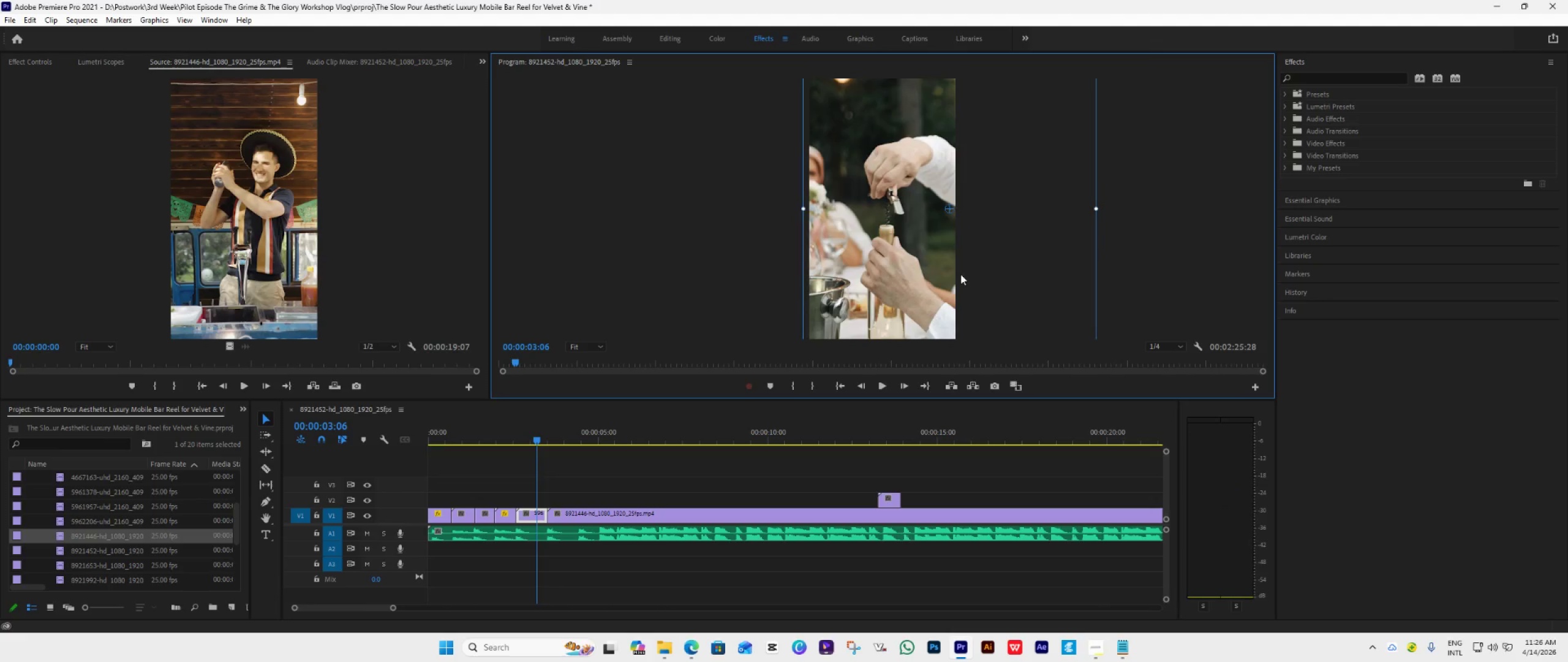 
hold_key(key=ShiftLeft, duration=1.52)
 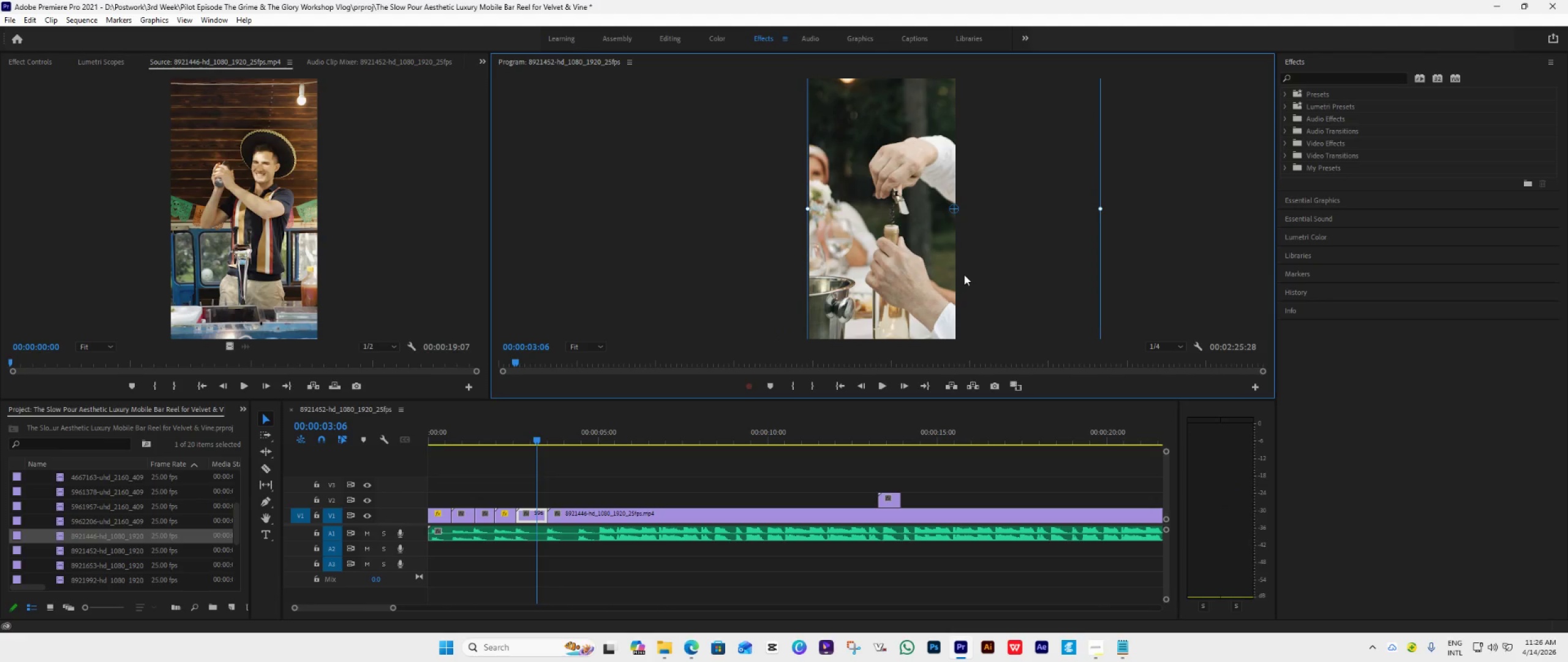 
hold_key(key=ShiftLeft, duration=1.51)
 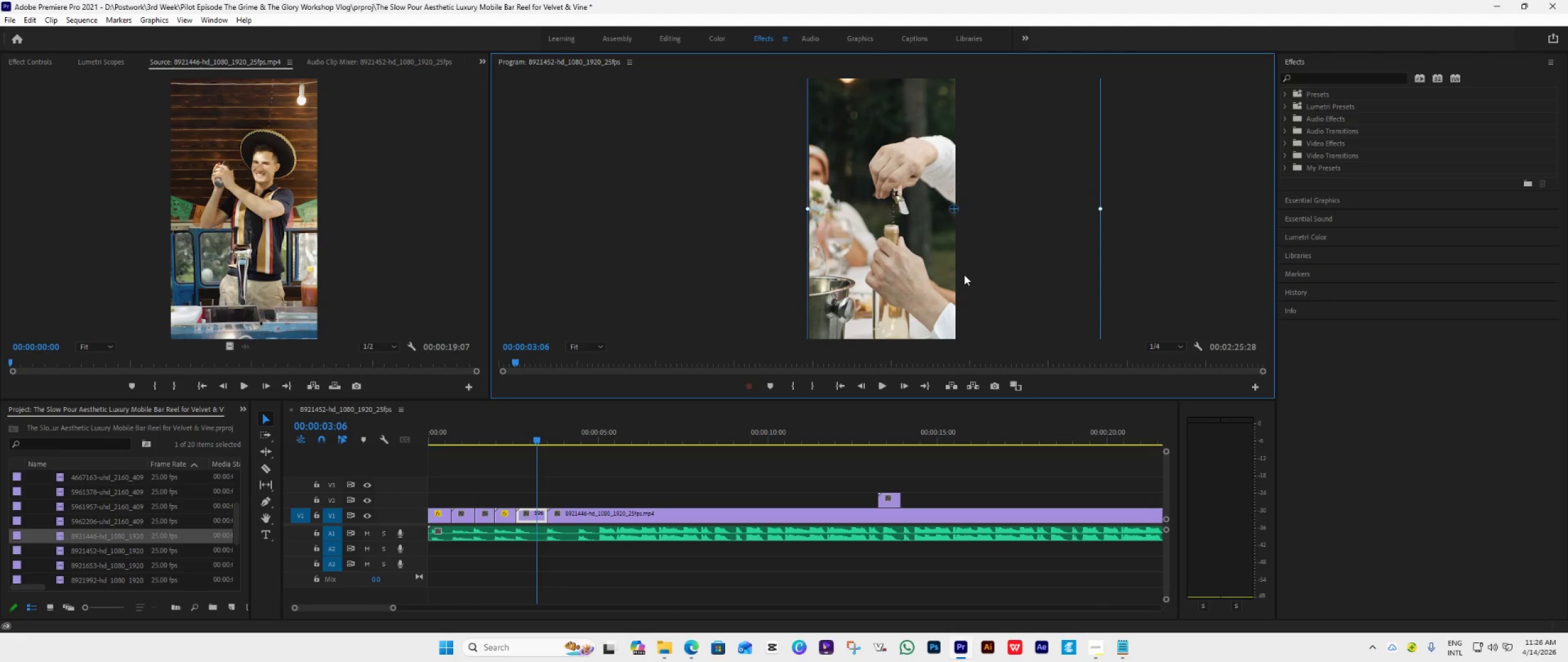 
key(Shift+ShiftLeft)
 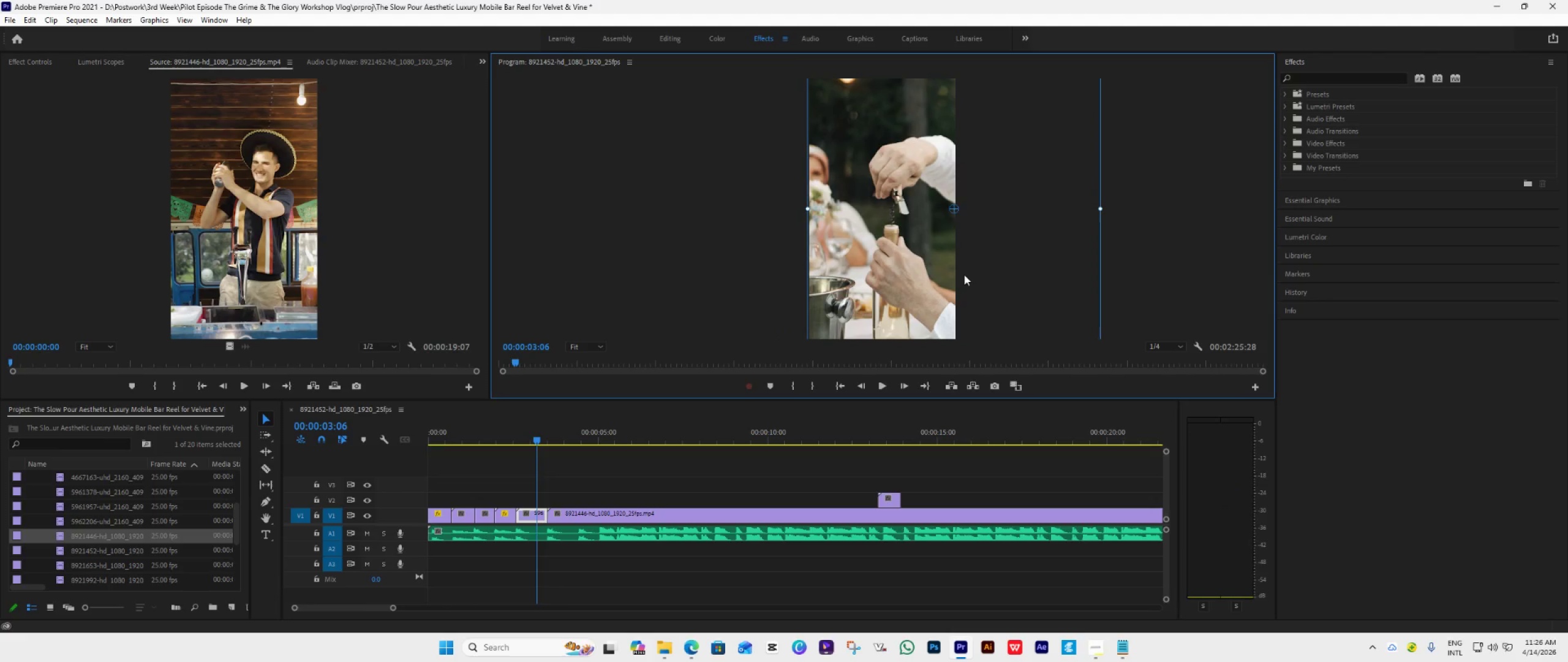 
key(Shift+ShiftLeft)
 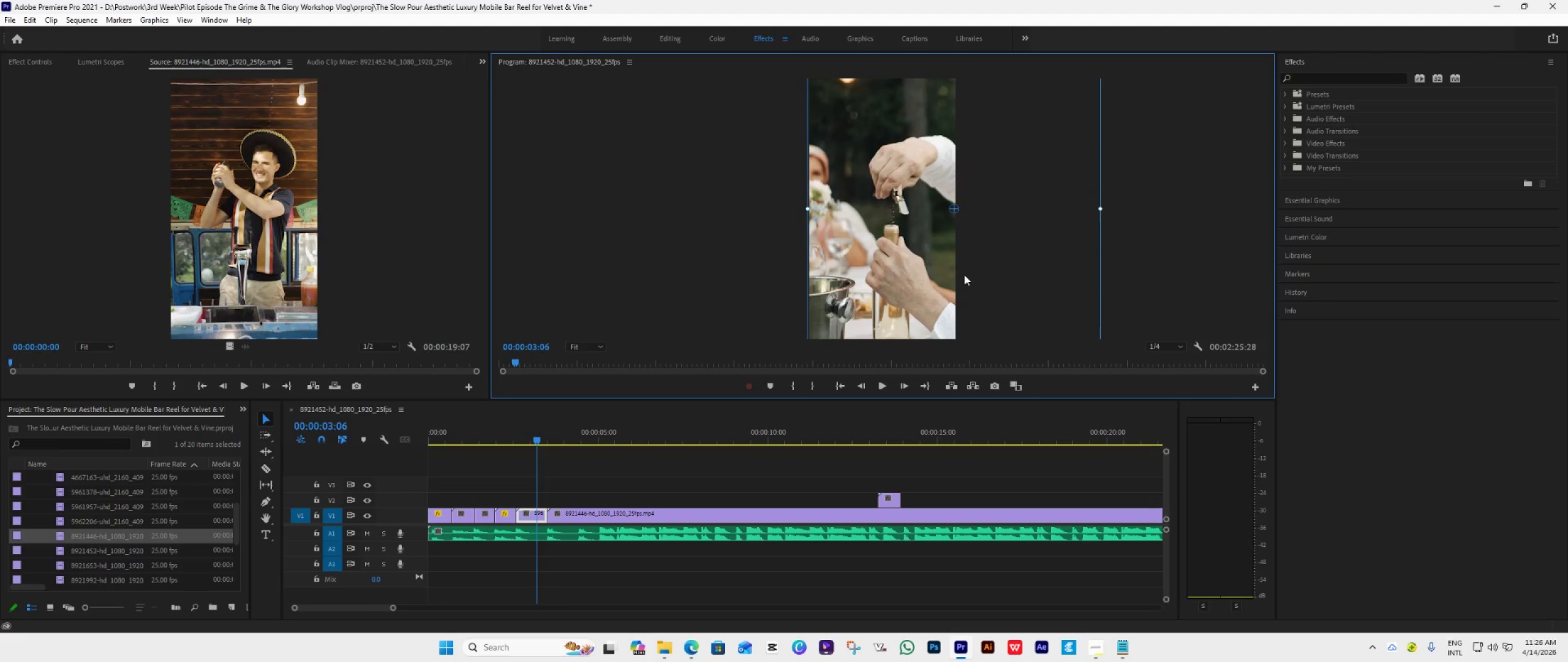 
key(Shift+ShiftLeft)
 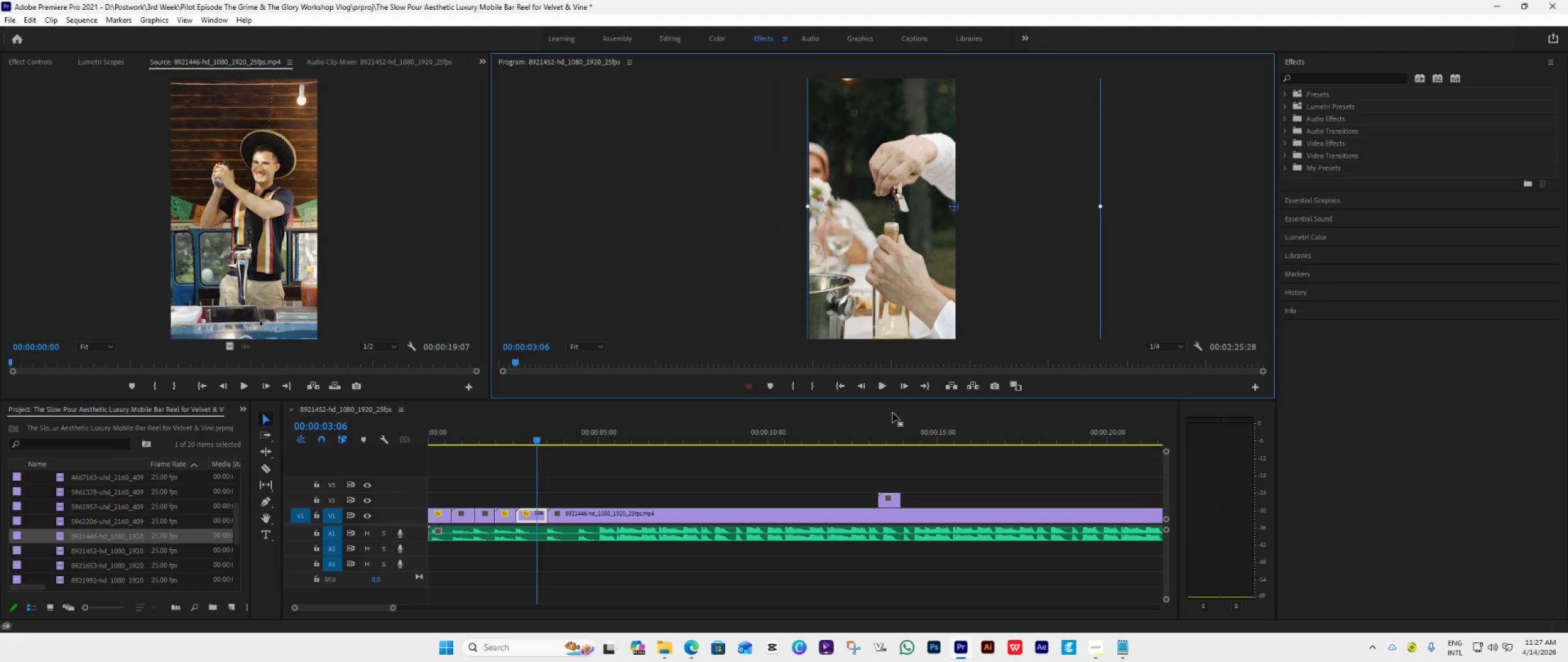 
key(Space)
 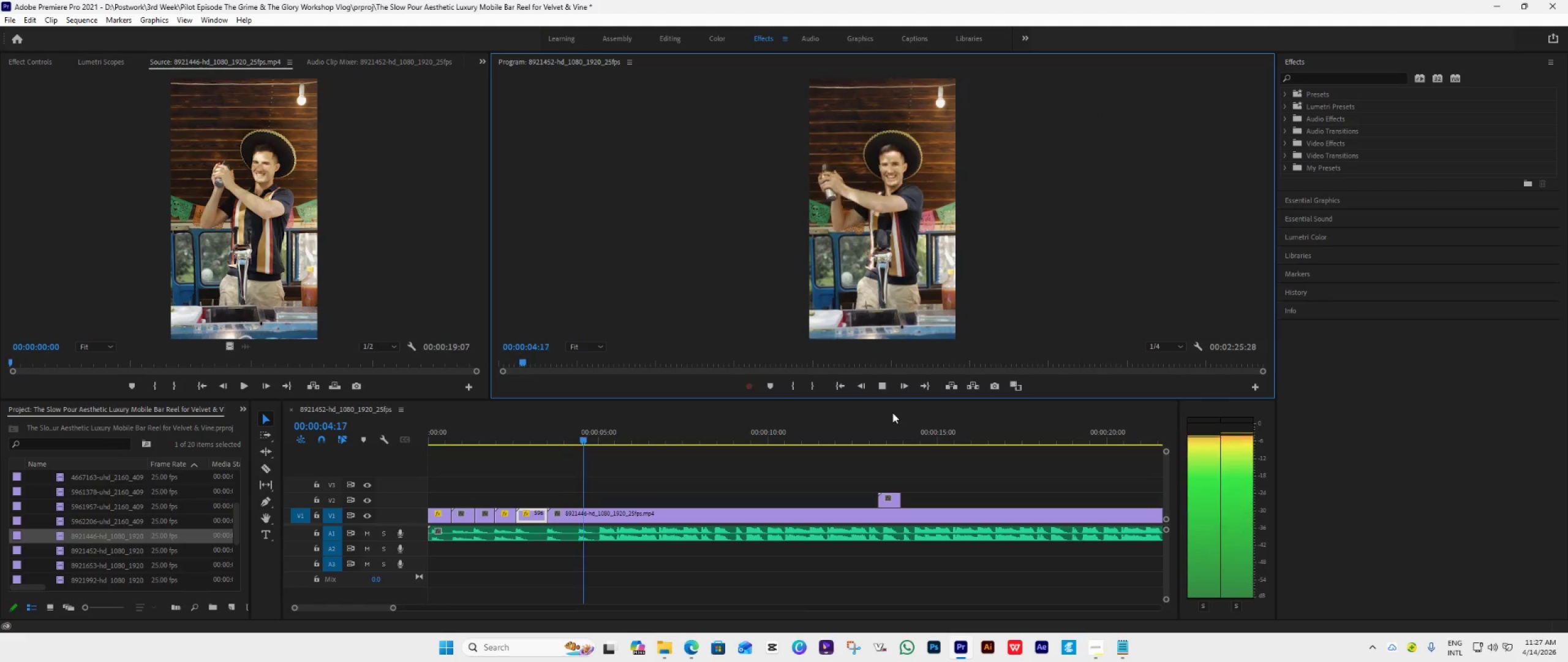 
key(Space)
 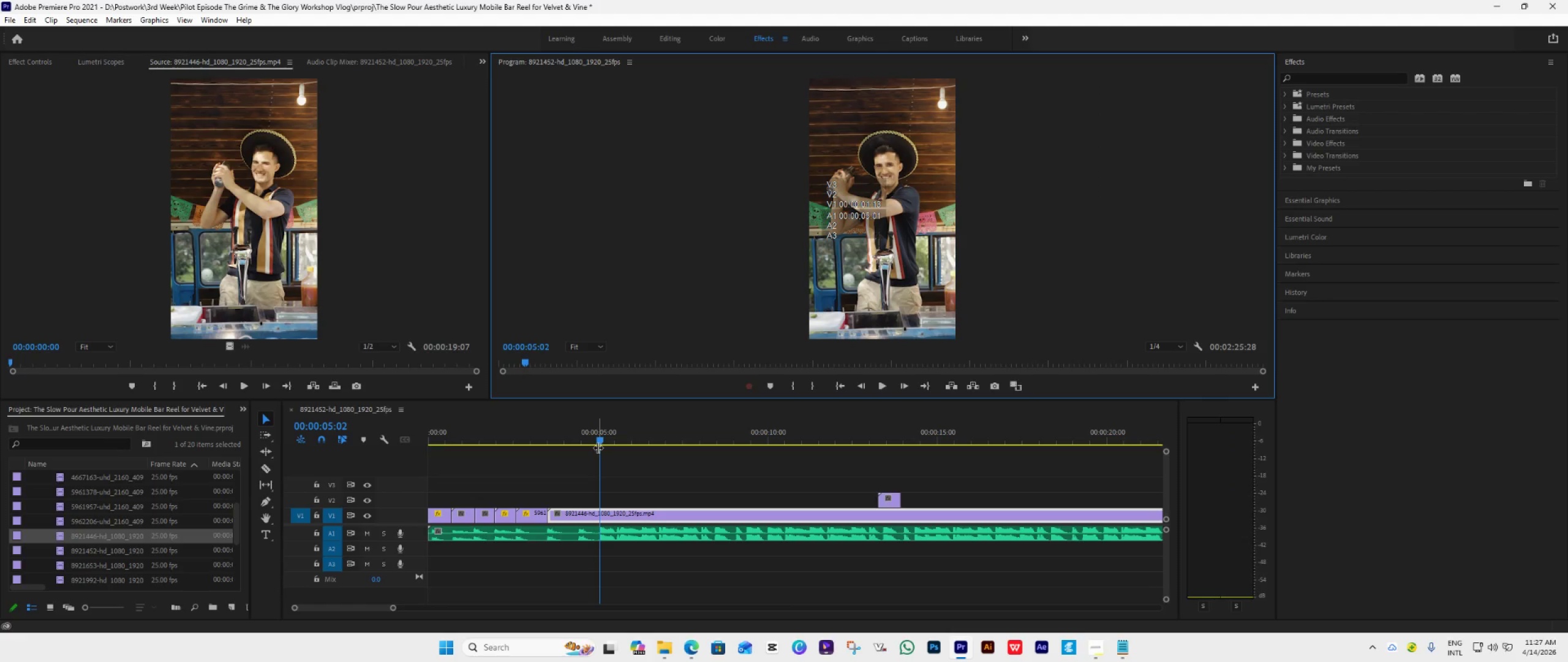 
left_click_drag(start_coordinate=[604, 438], to_coordinate=[581, 459])
 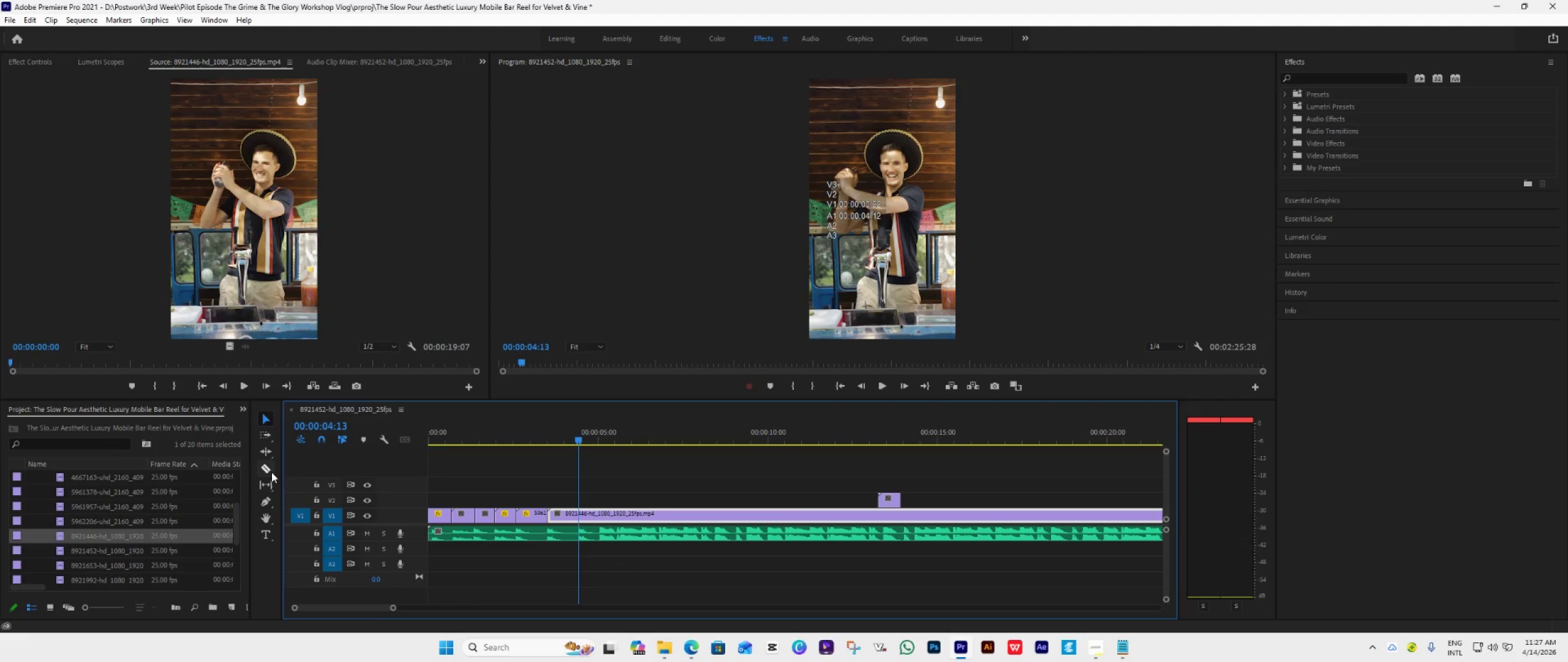 
left_click([268, 471])
 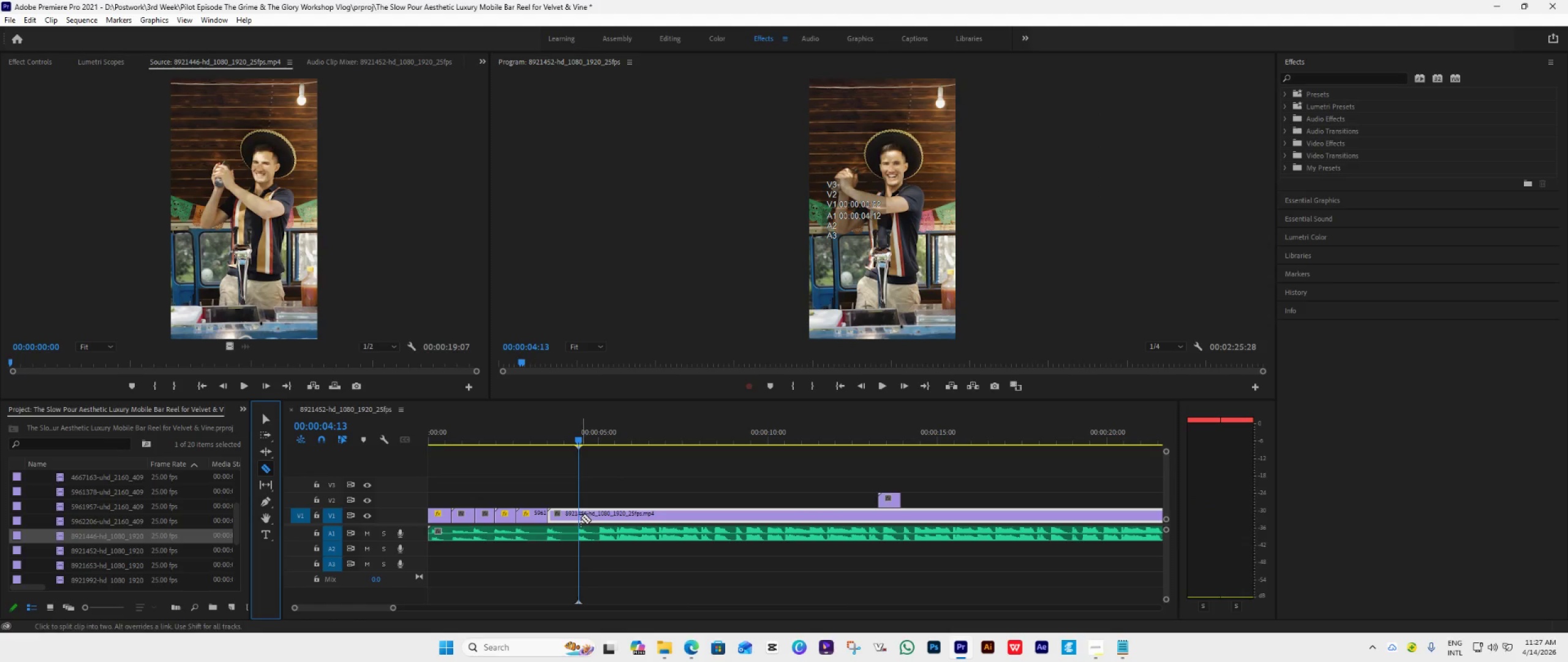 
left_click([579, 517])
 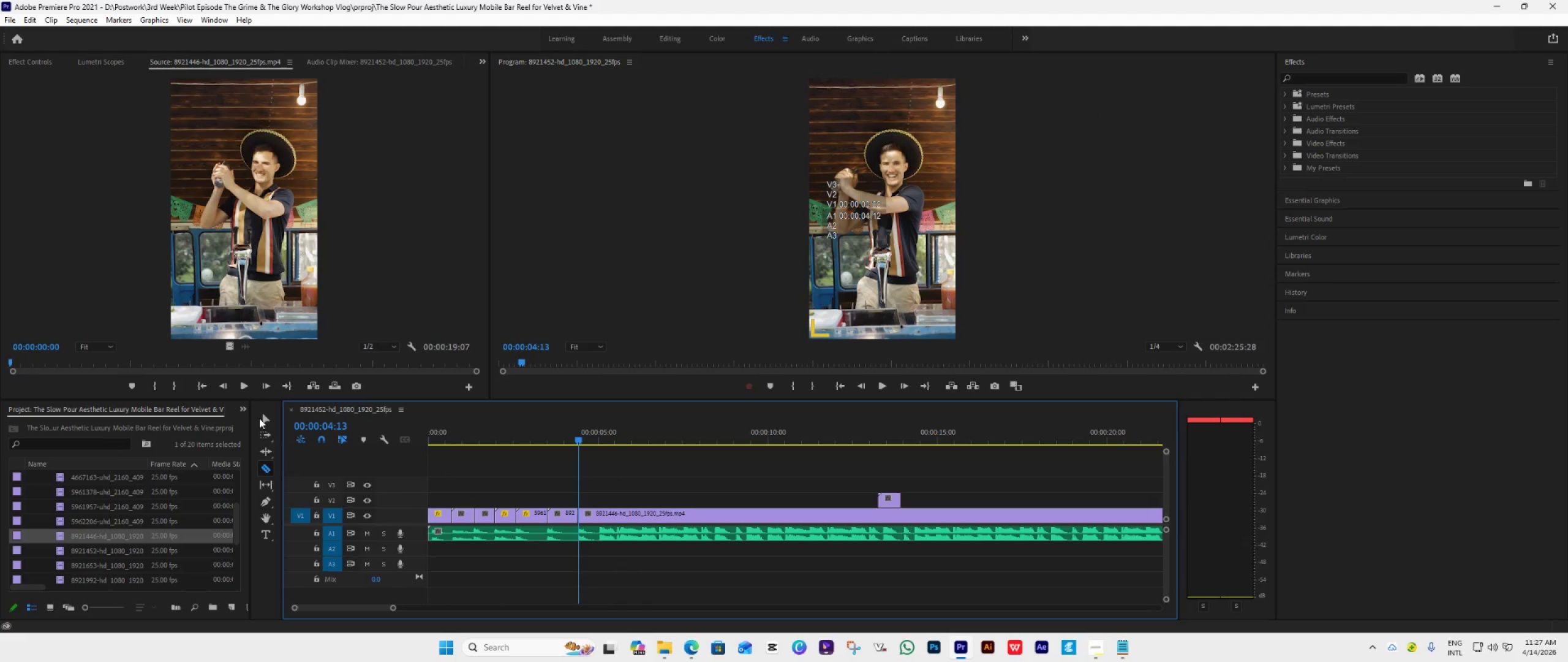 
left_click([262, 421])
 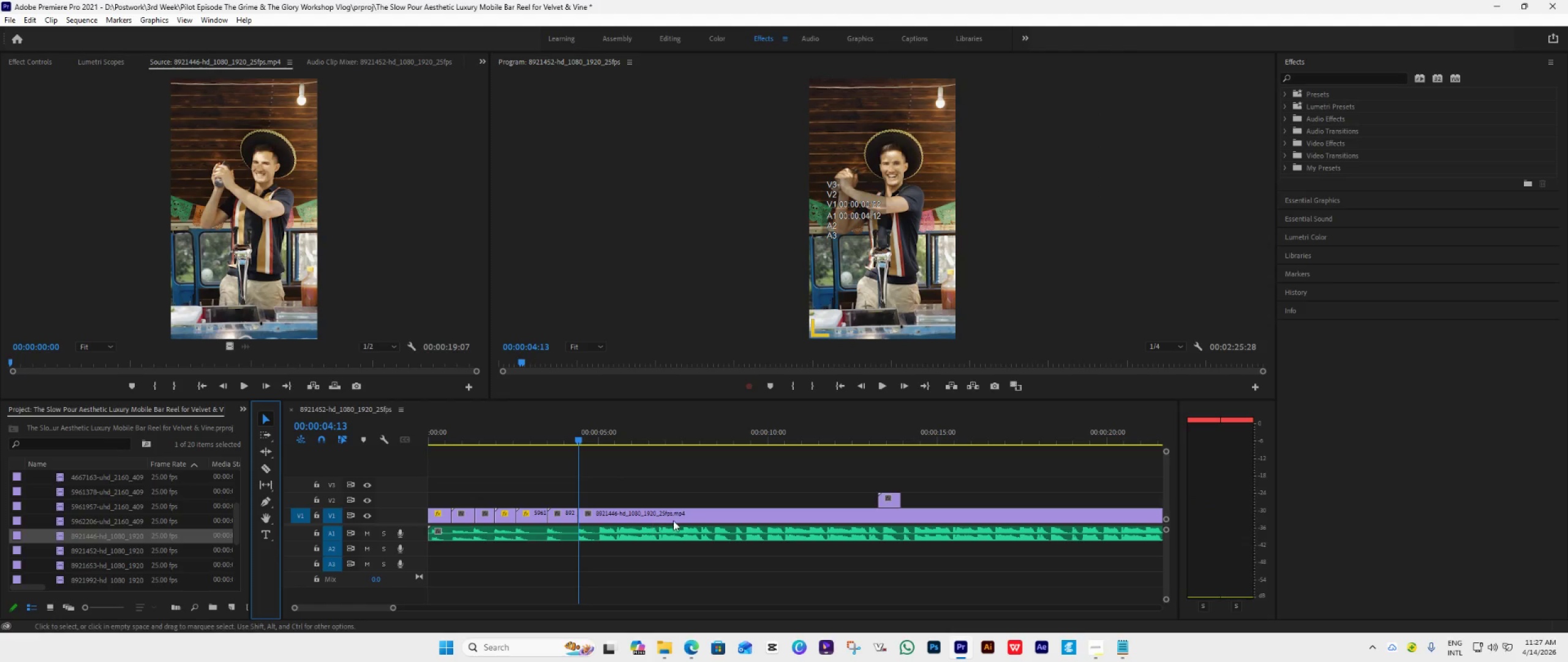 
left_click([687, 519])
 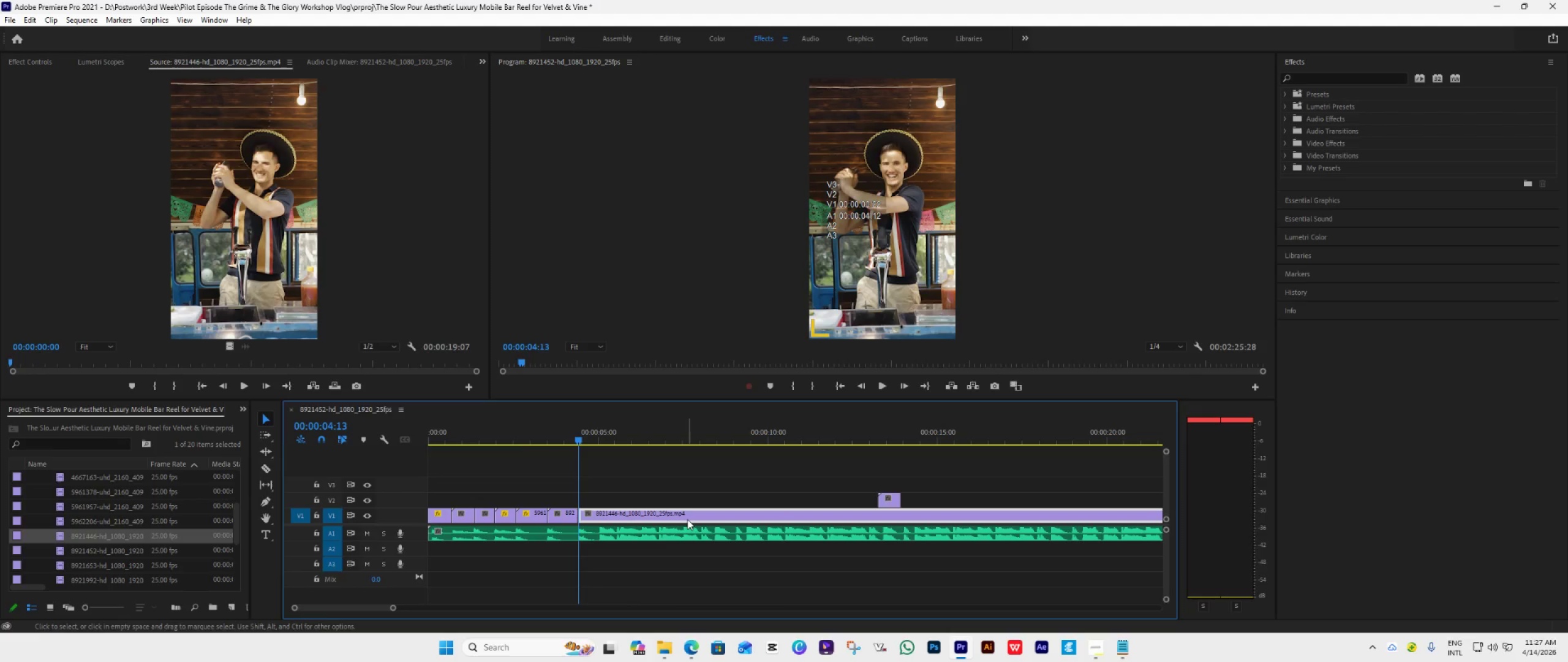 
key(Delete)
 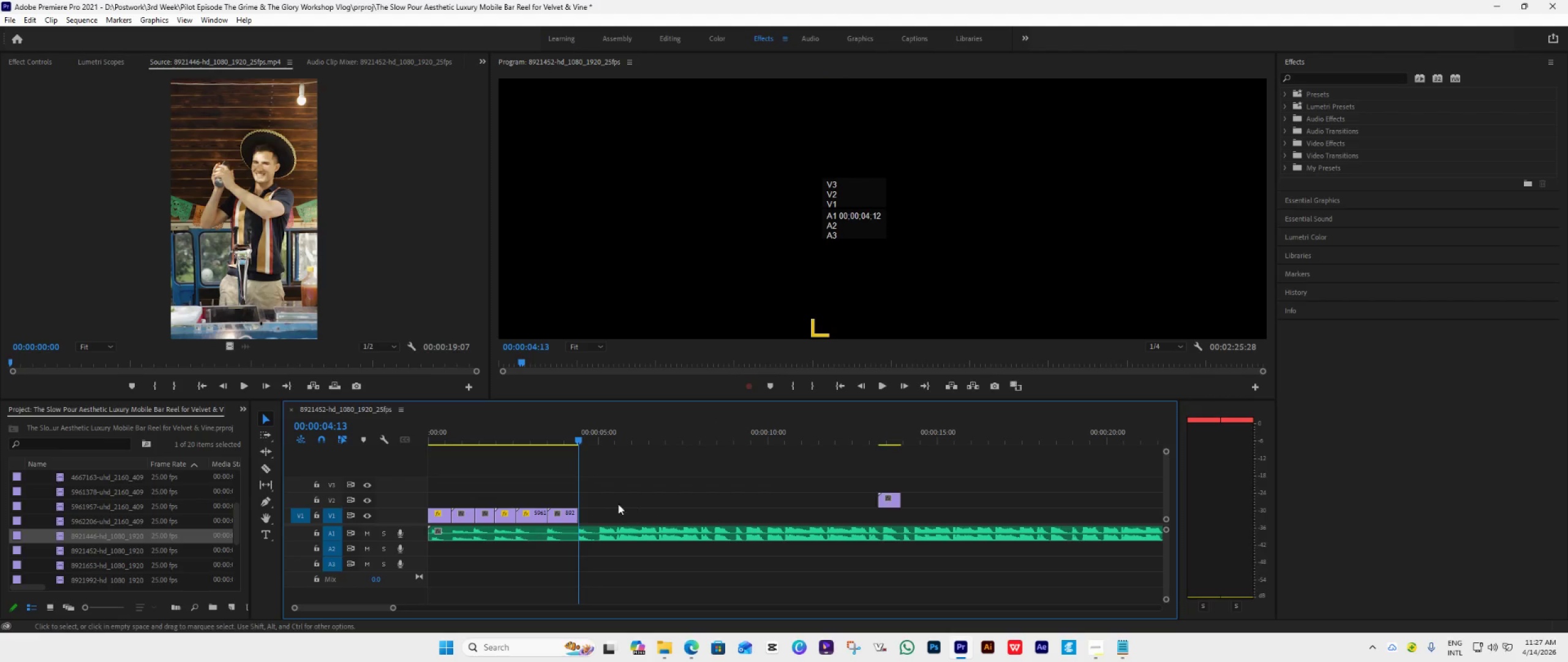 
left_click_drag(start_coordinate=[579, 439], to_coordinate=[566, 445])
 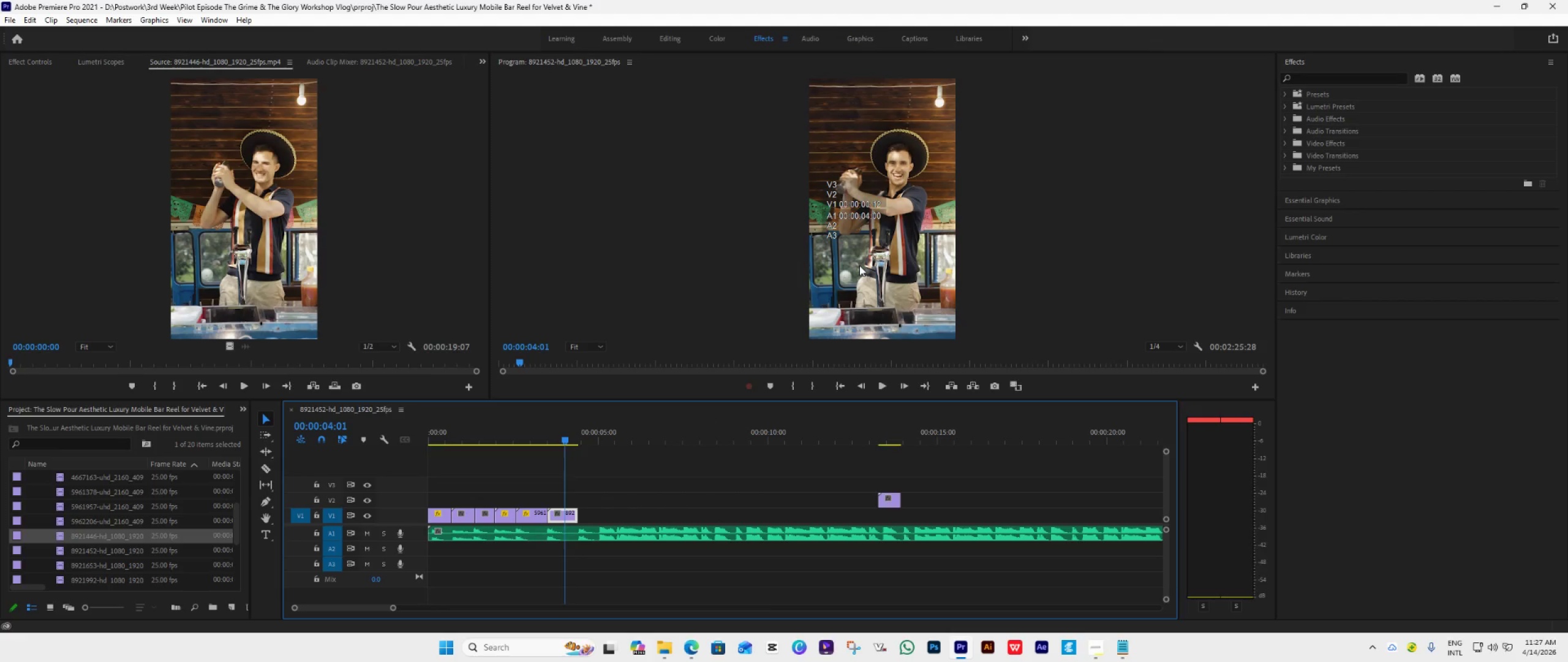 
double_click([860, 265])
 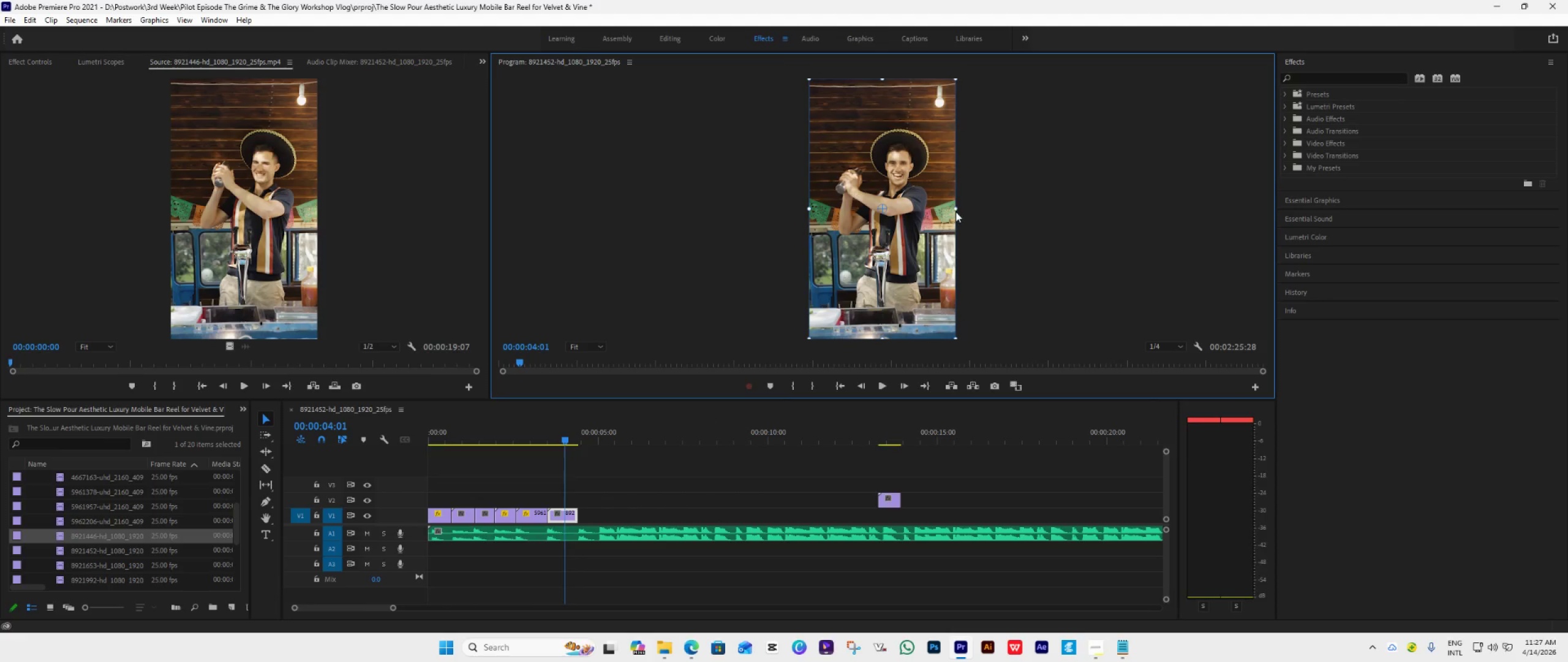 
left_click_drag(start_coordinate=[957, 209], to_coordinate=[1011, 217])
 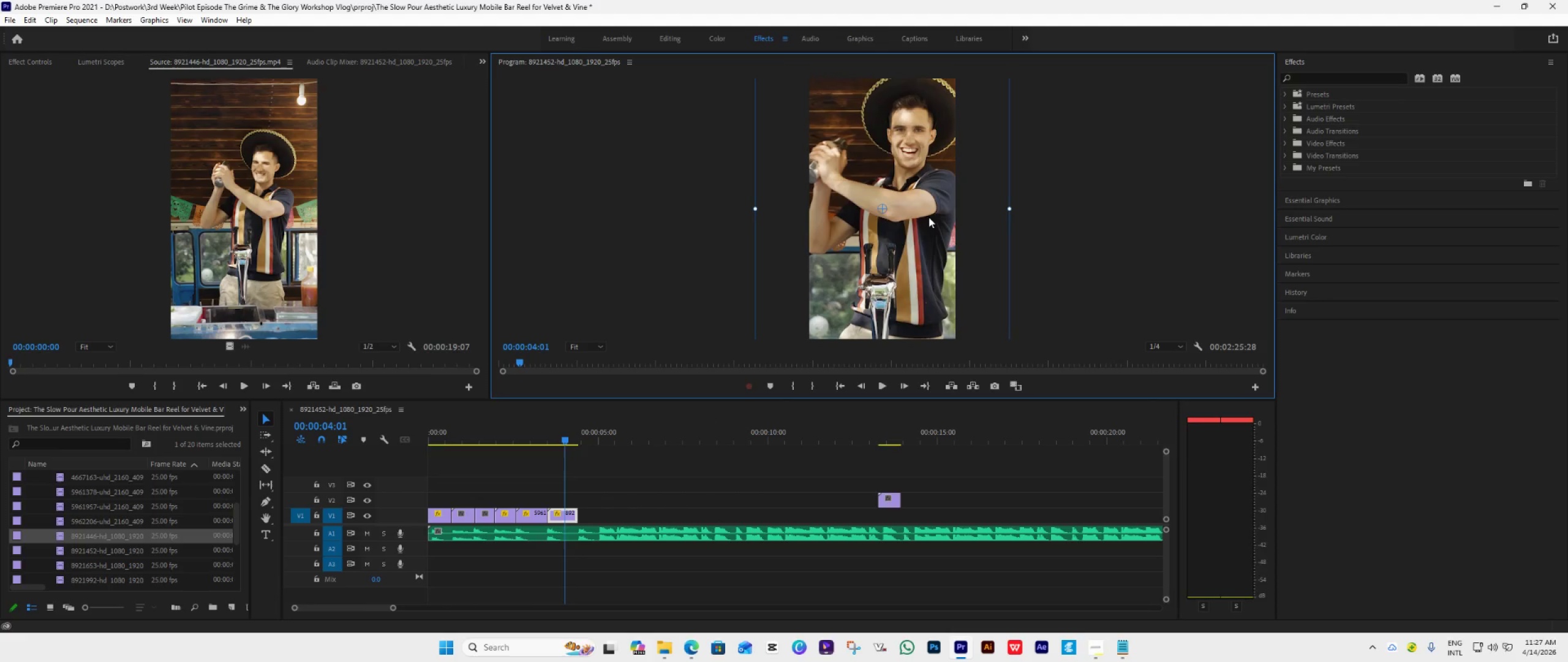 
left_click_drag(start_coordinate=[929, 217], to_coordinate=[974, 222])
 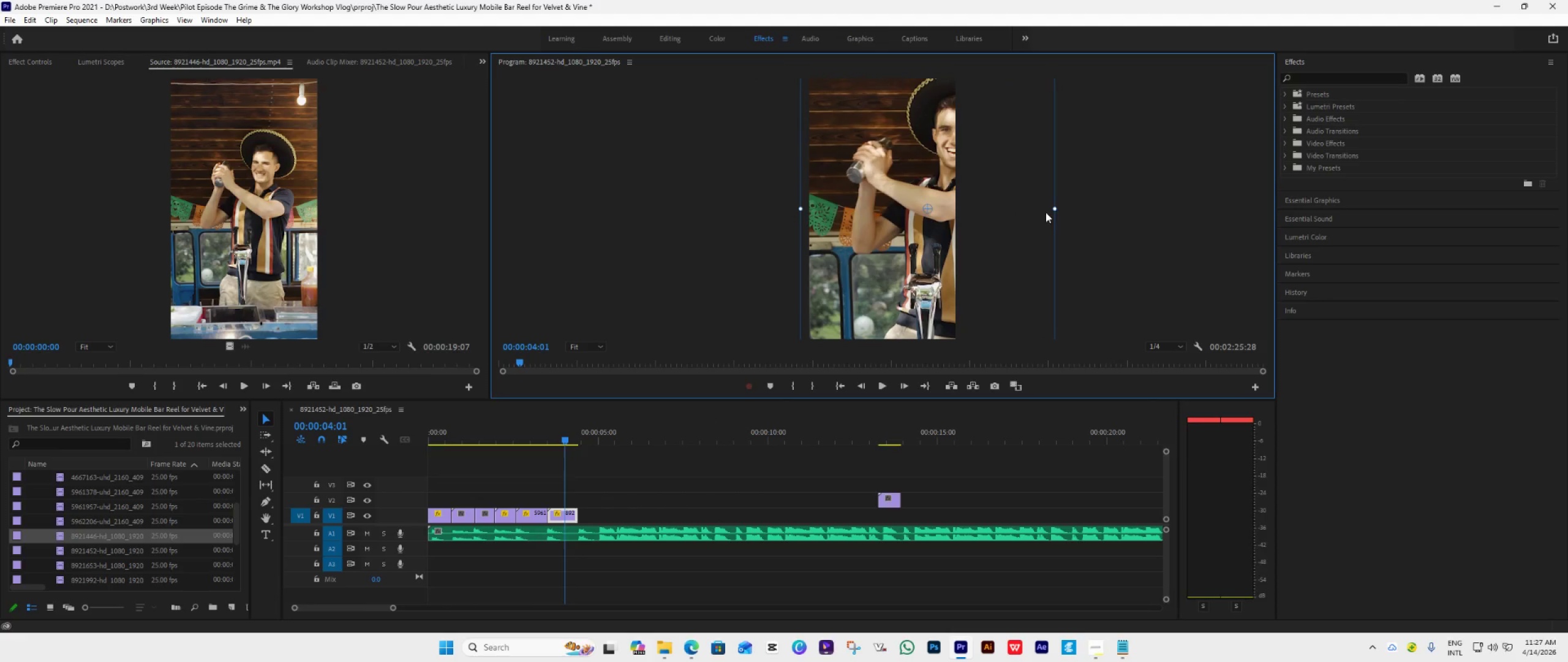 
hold_key(key=ShiftLeft, duration=1.17)
 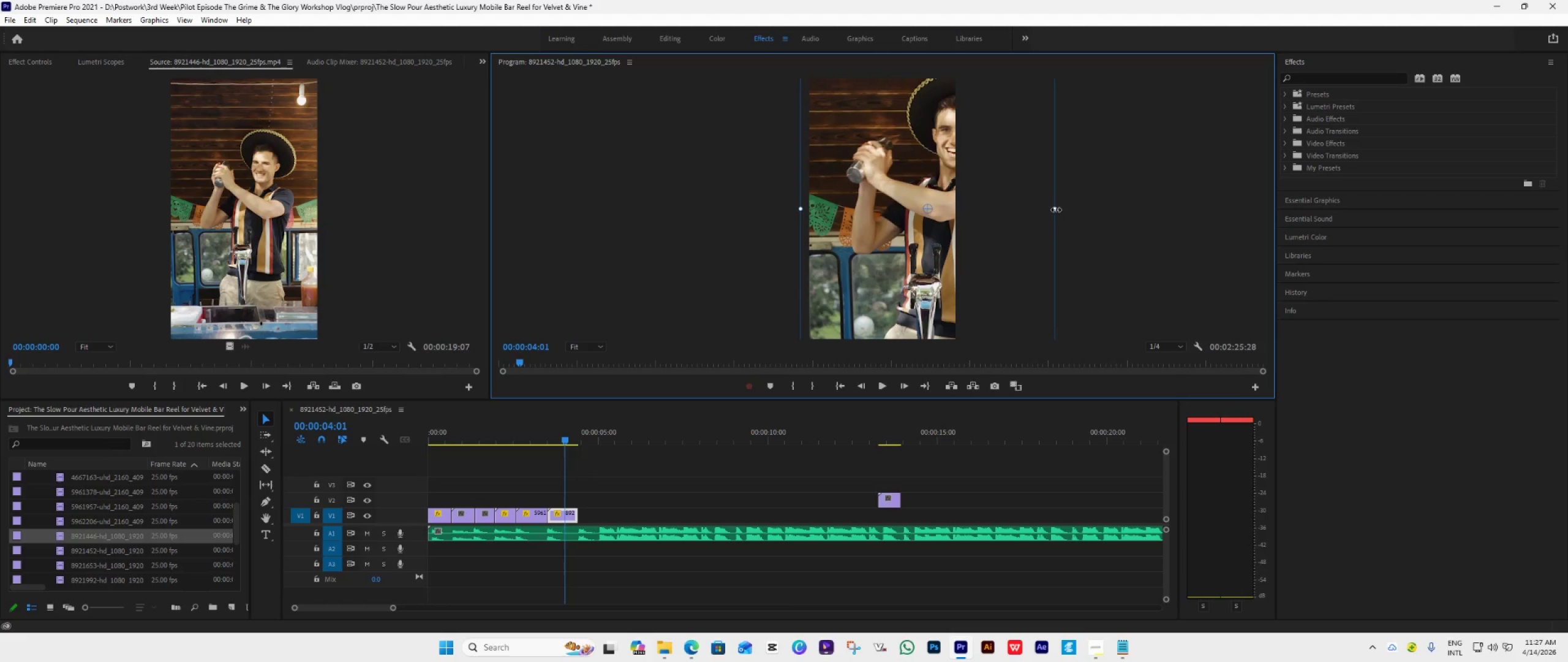 
left_click_drag(start_coordinate=[1054, 209], to_coordinate=[1153, 232])
 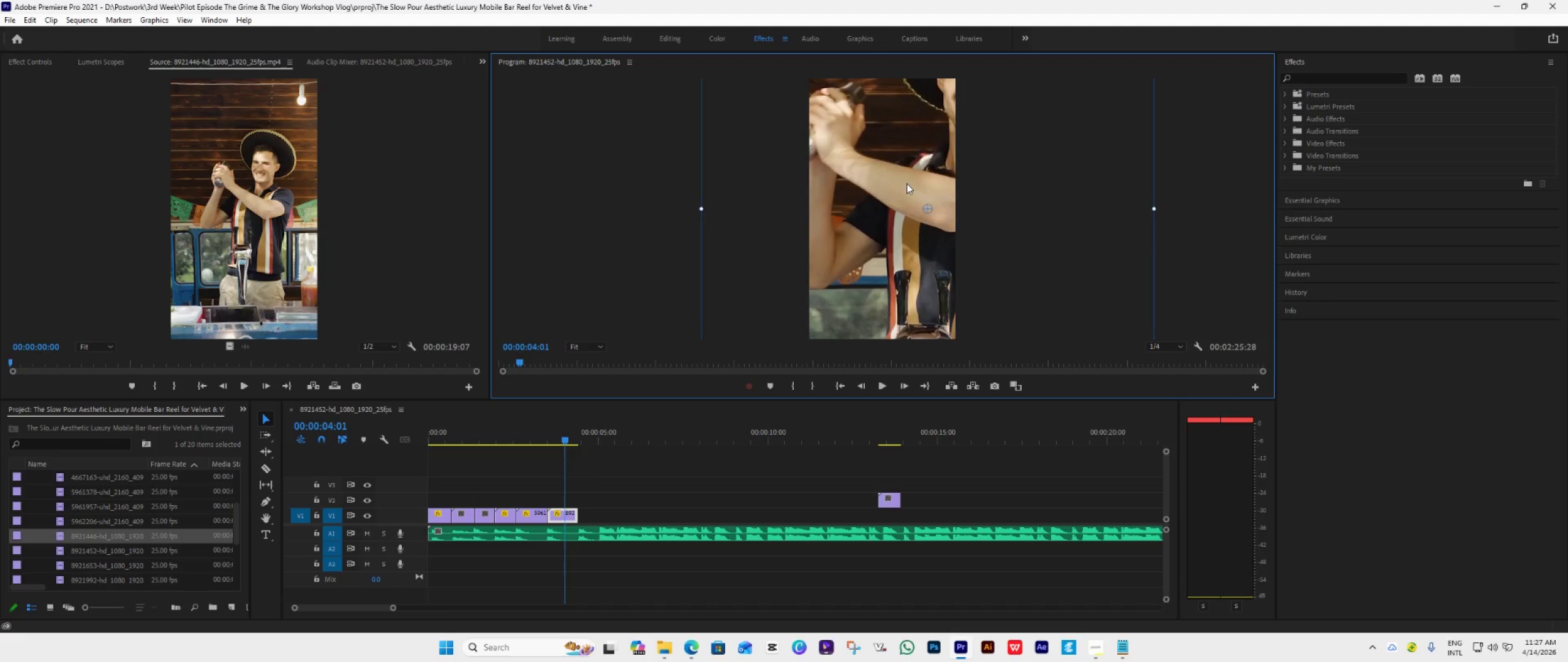 
hold_key(key=ShiftLeft, duration=0.94)
 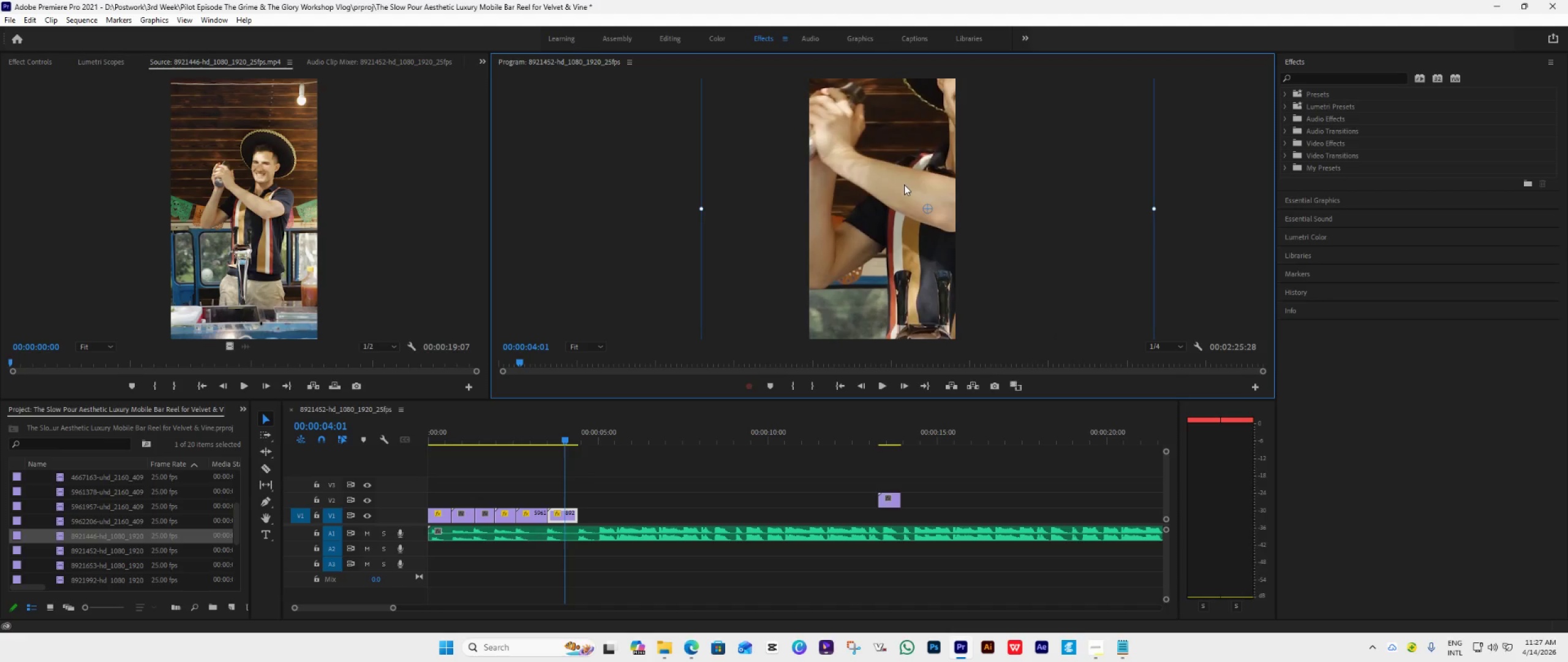 
left_click_drag(start_coordinate=[904, 185], to_coordinate=[968, 246])
 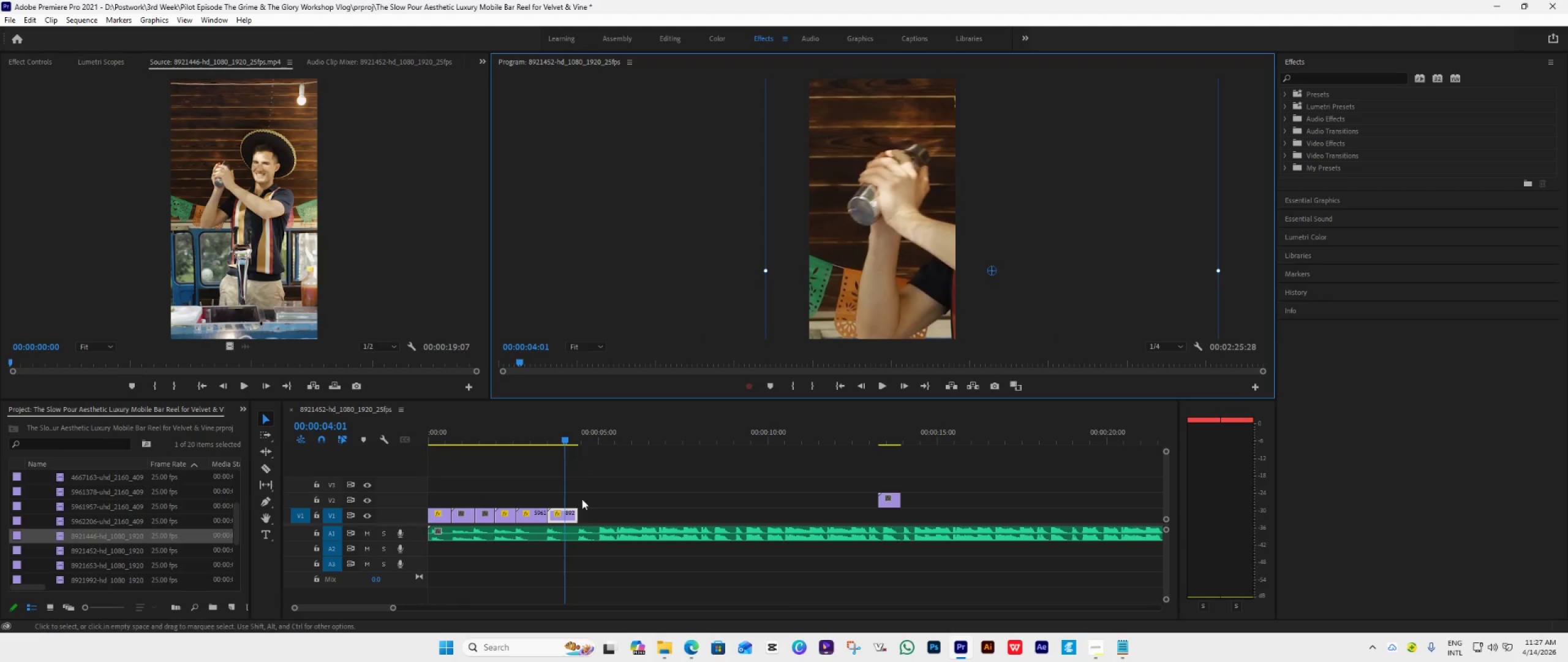 
left_click([560, 515])
 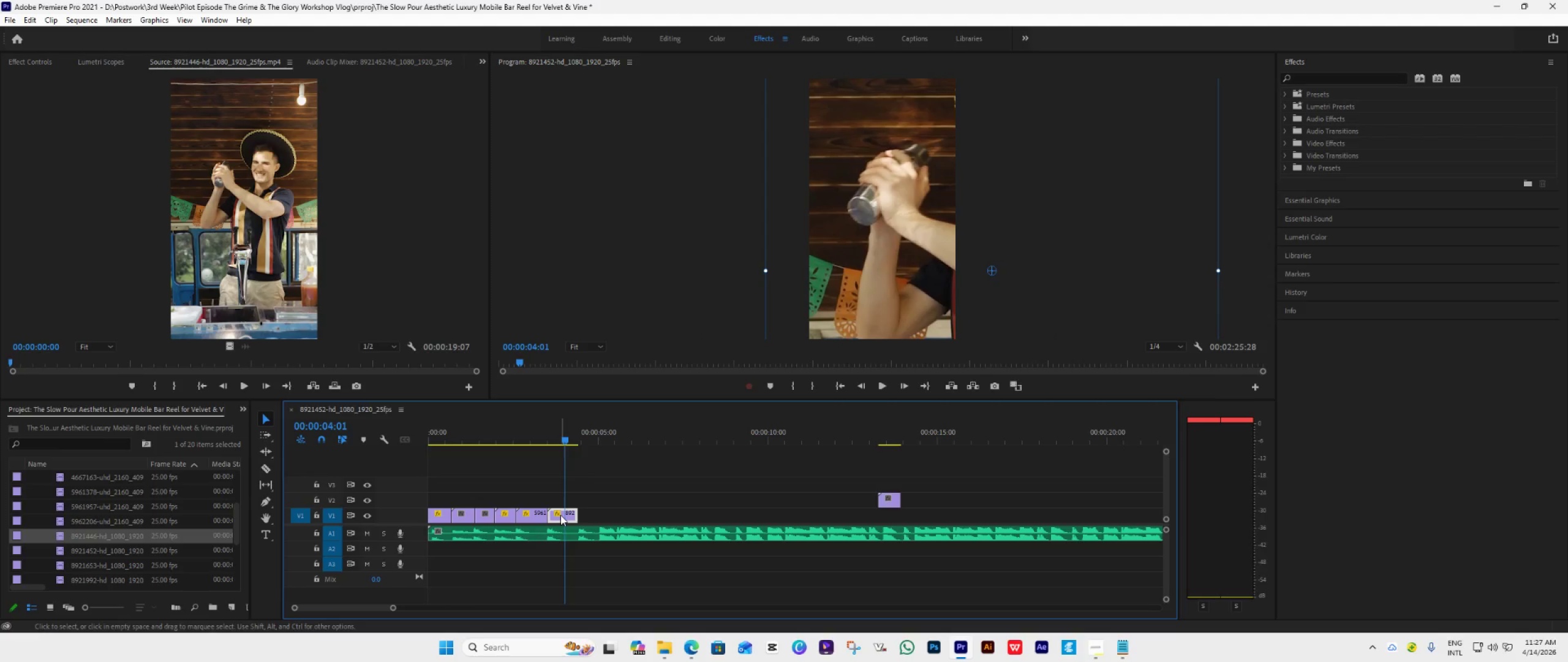 
key(Delete)
 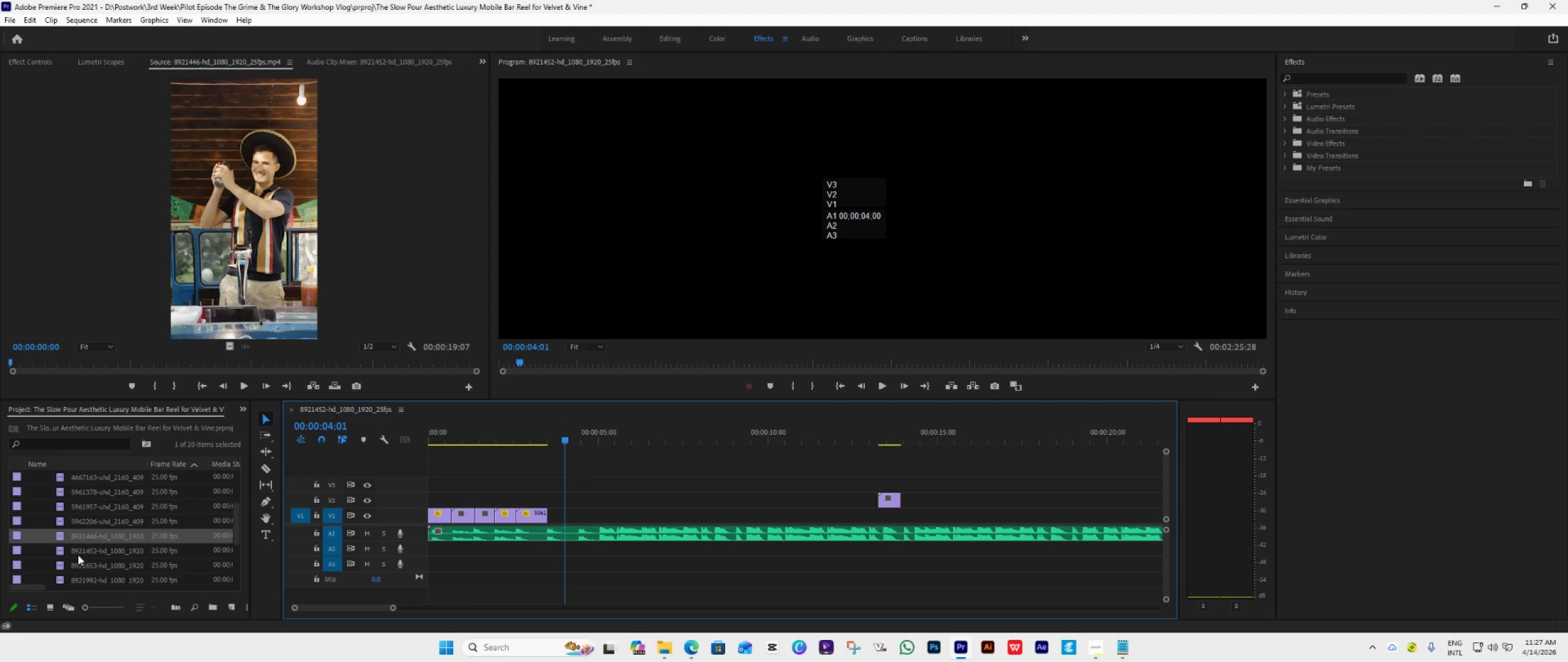 
double_click([80, 540])
 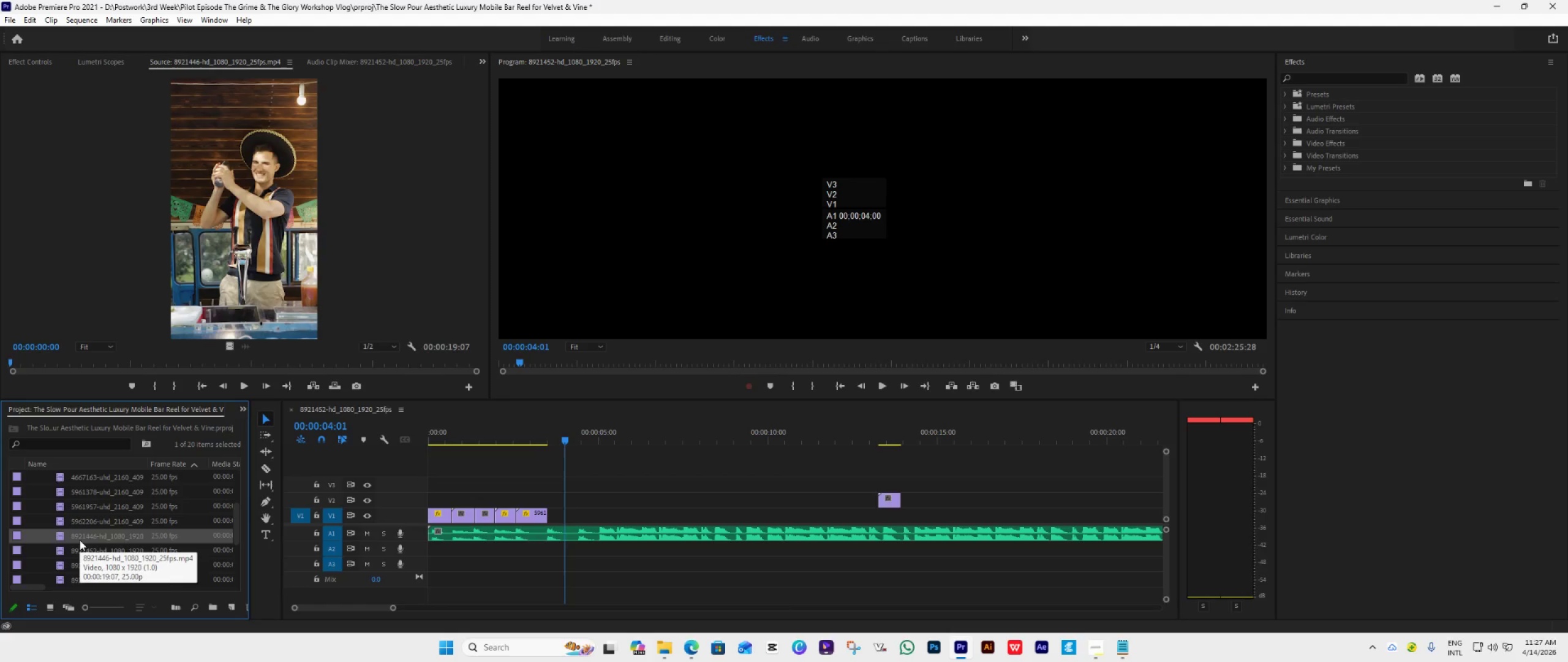 
key(Delete)
 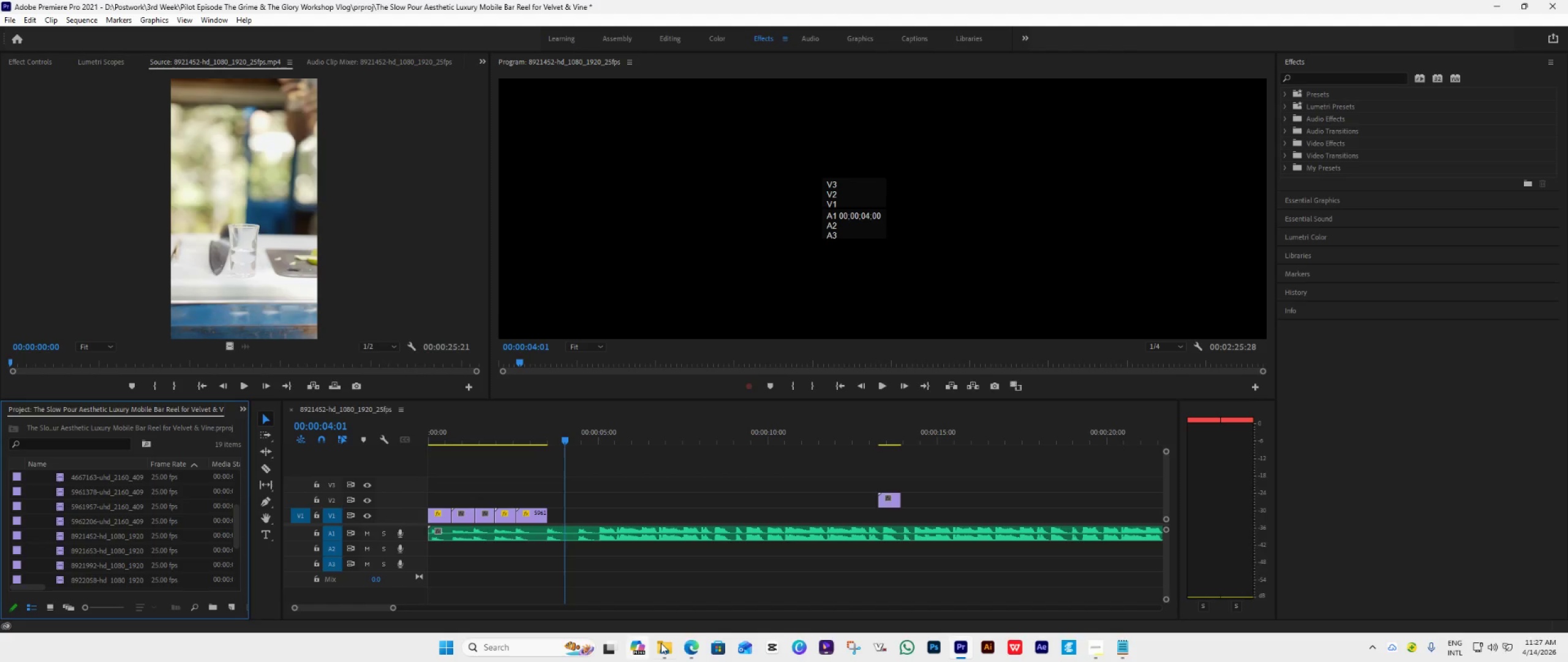 
scroll: coordinate [77, 530], scroll_direction: down, amount: 7.0
 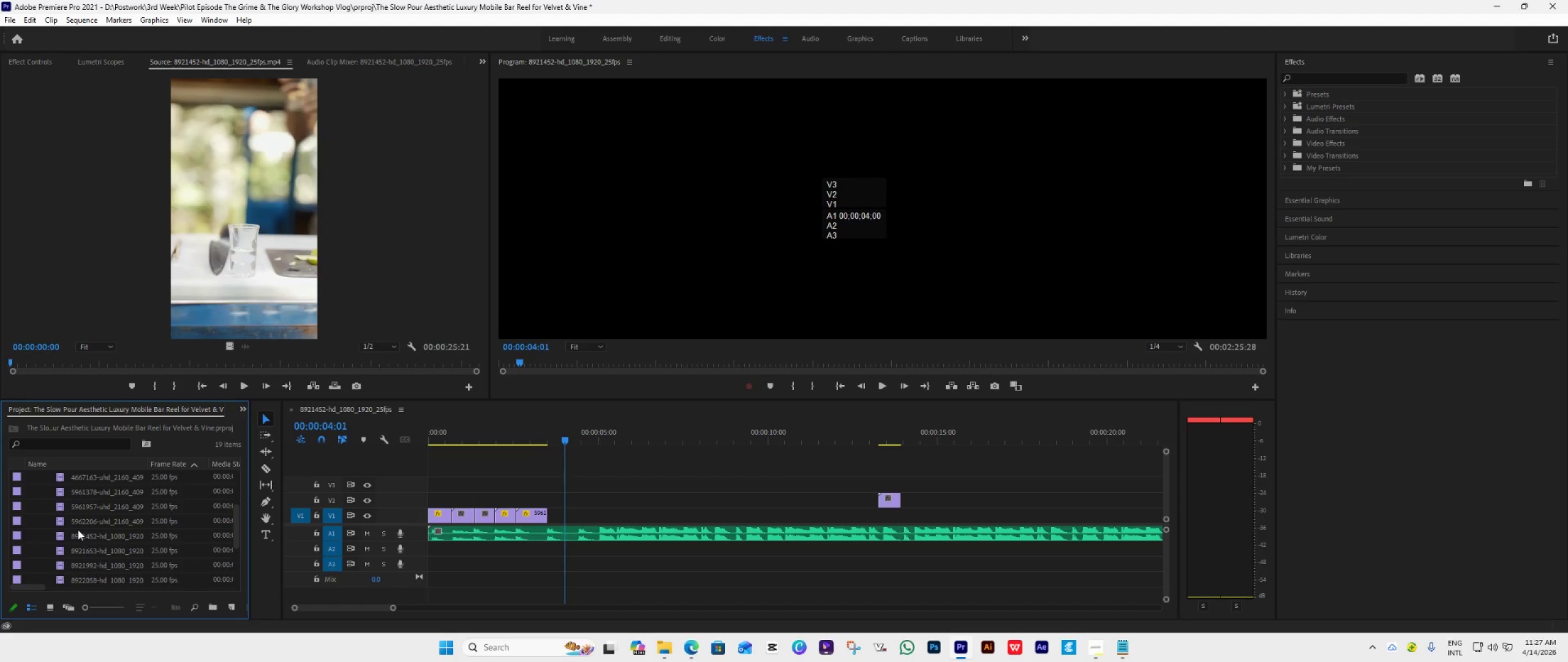 
scroll: coordinate [78, 530], scroll_direction: up, amount: 9.0
 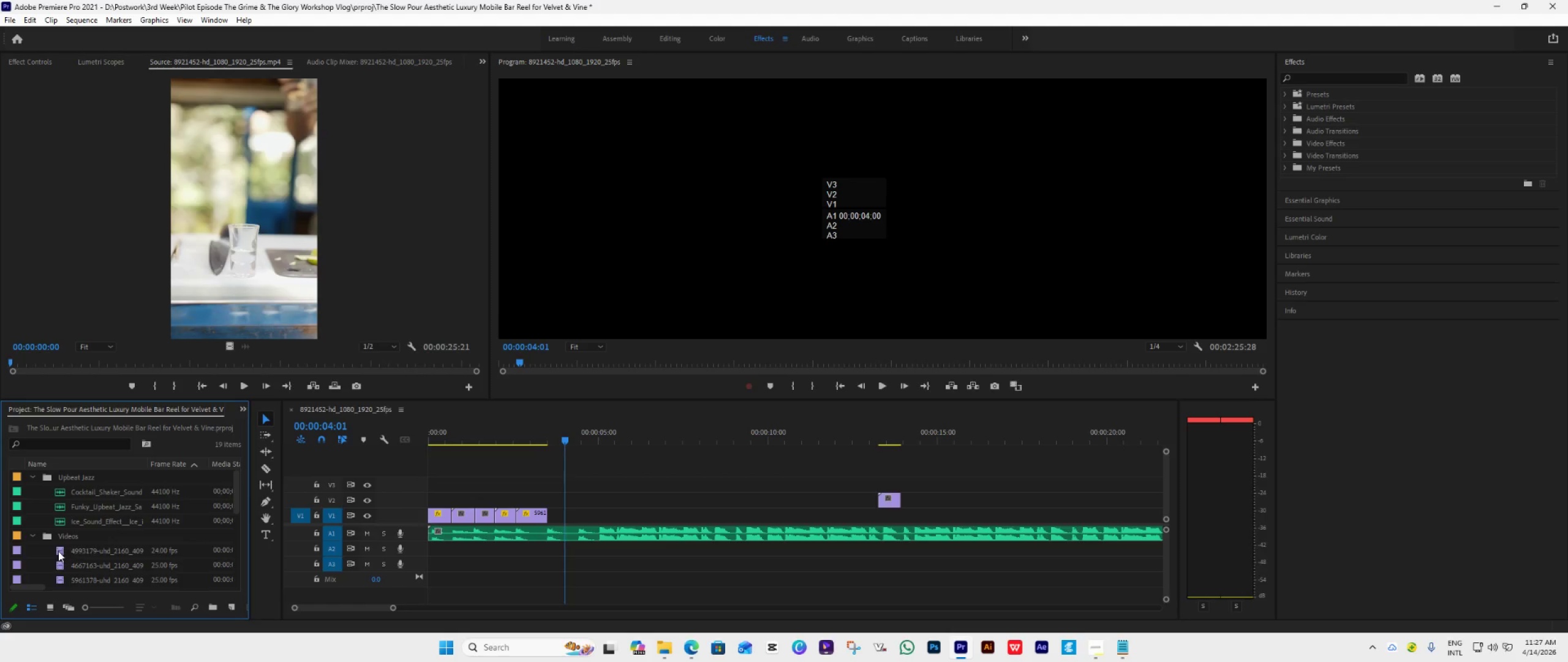 
double_click([58, 551])
 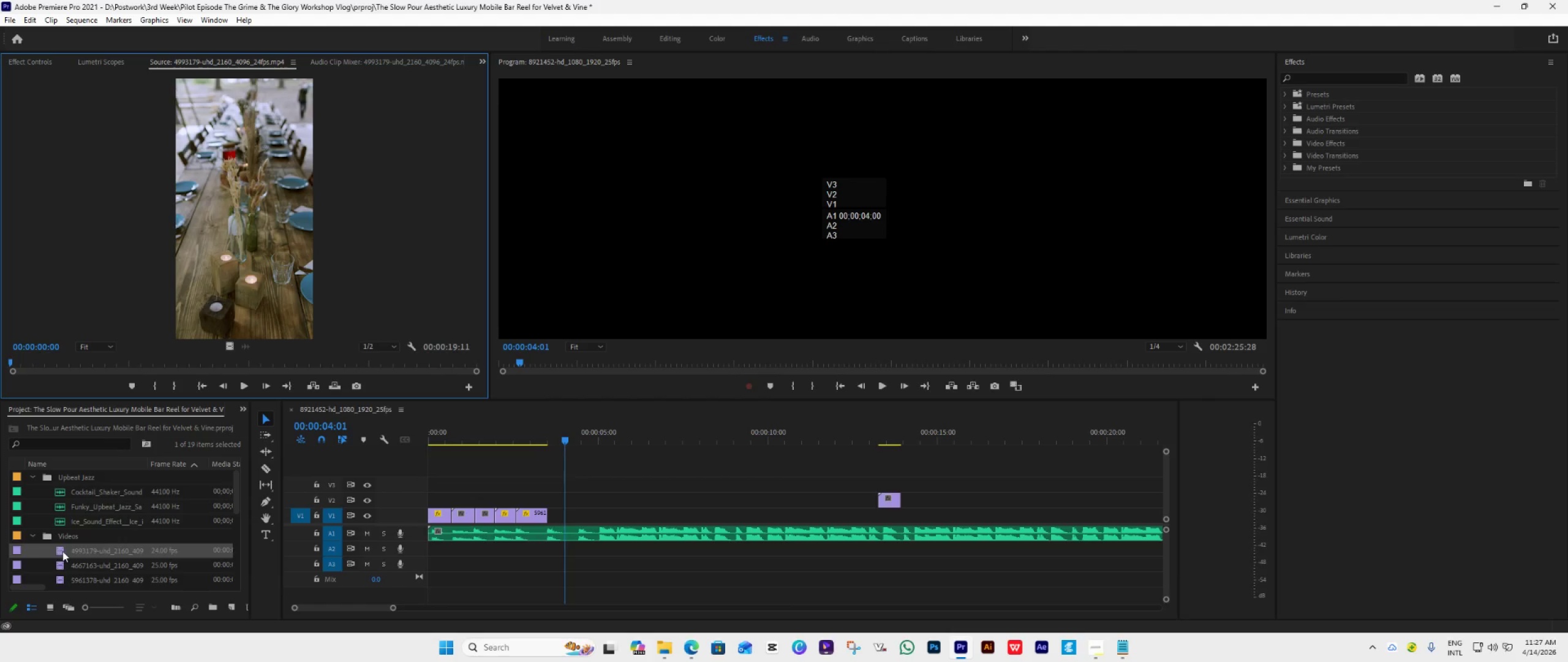 
double_click([62, 565])
 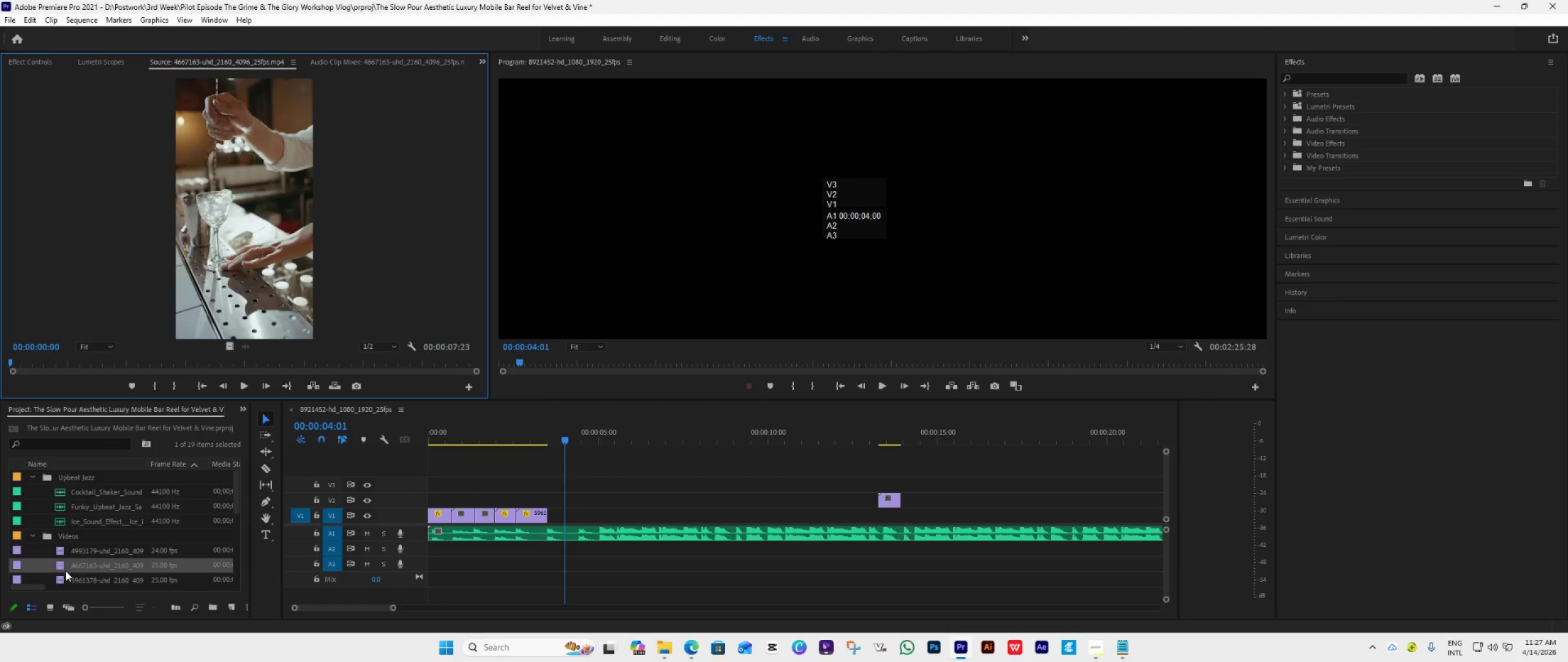 
double_click([70, 579])
 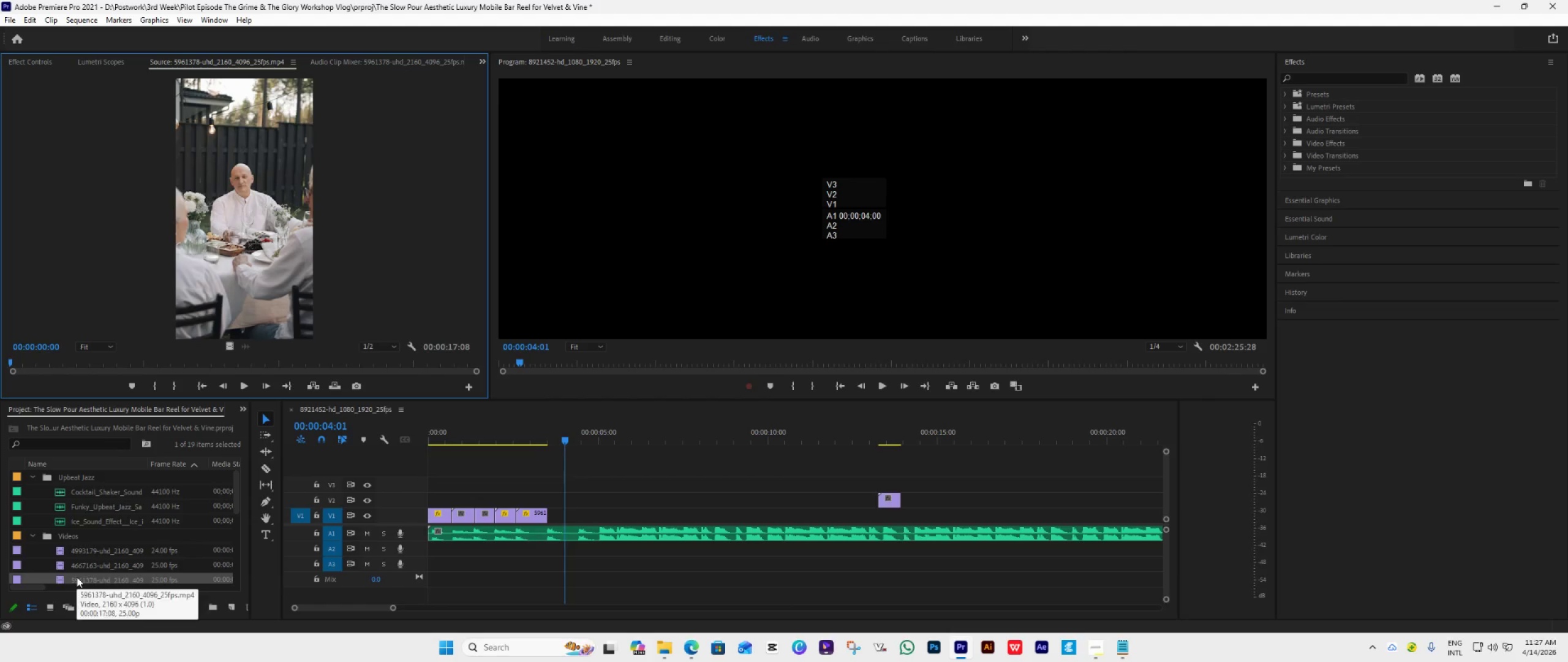 
scroll: coordinate [77, 577], scroll_direction: down, amount: 2.0
 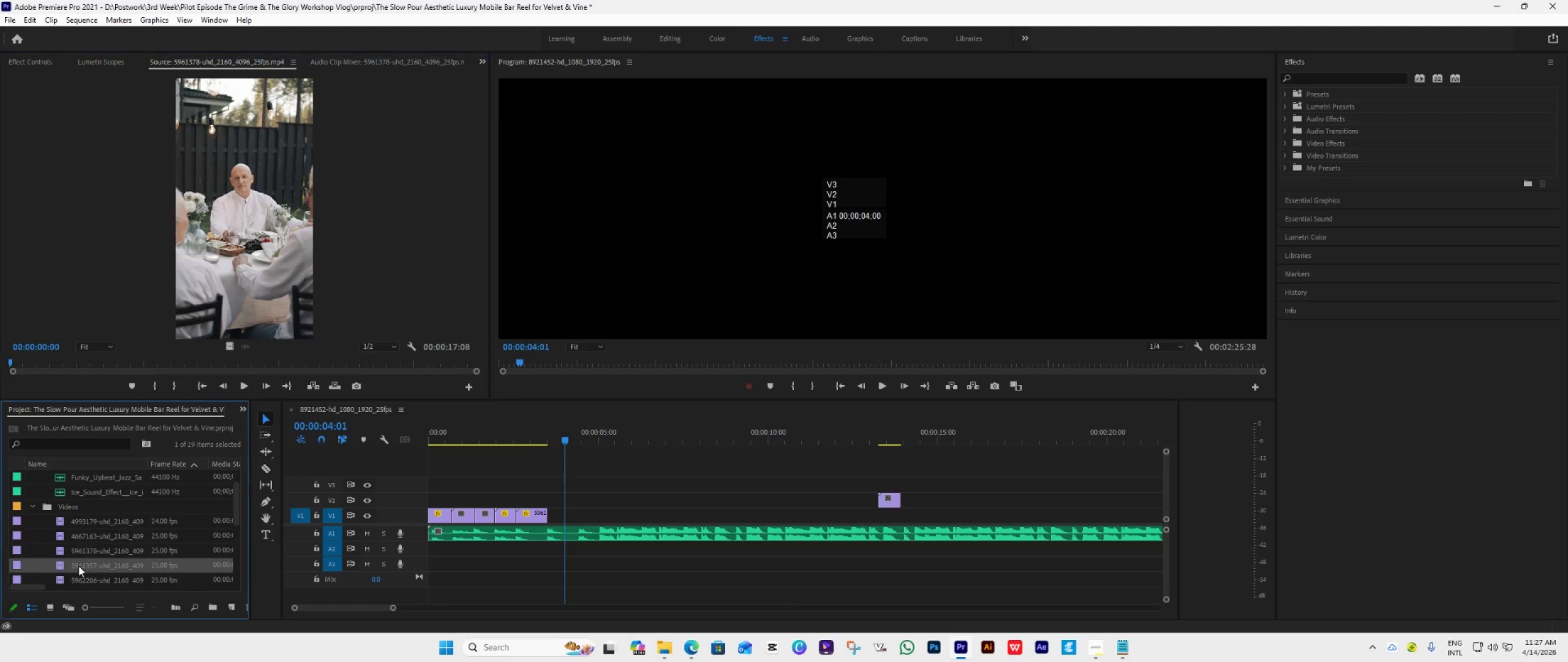 
double_click([78, 566])
 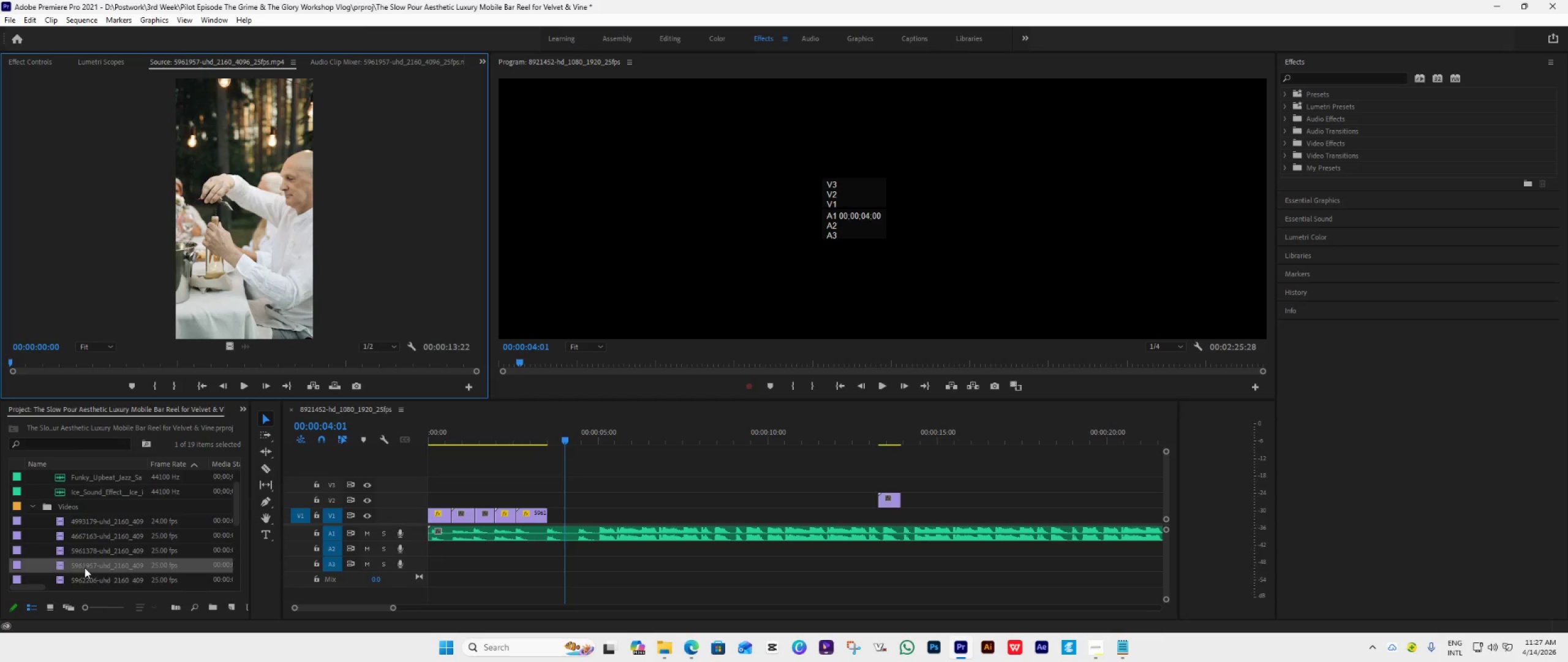 
double_click([76, 579])
 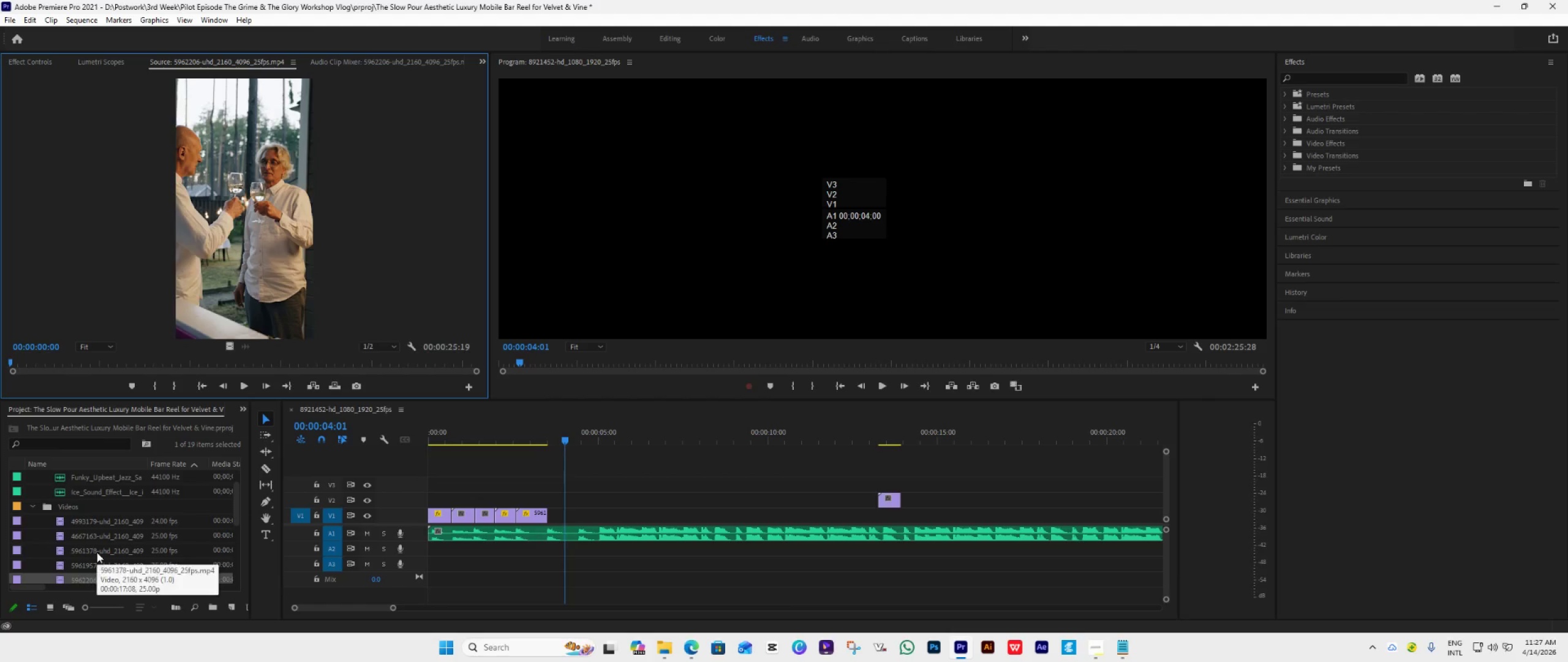 
scroll: coordinate [102, 551], scroll_direction: down, amount: 2.0
 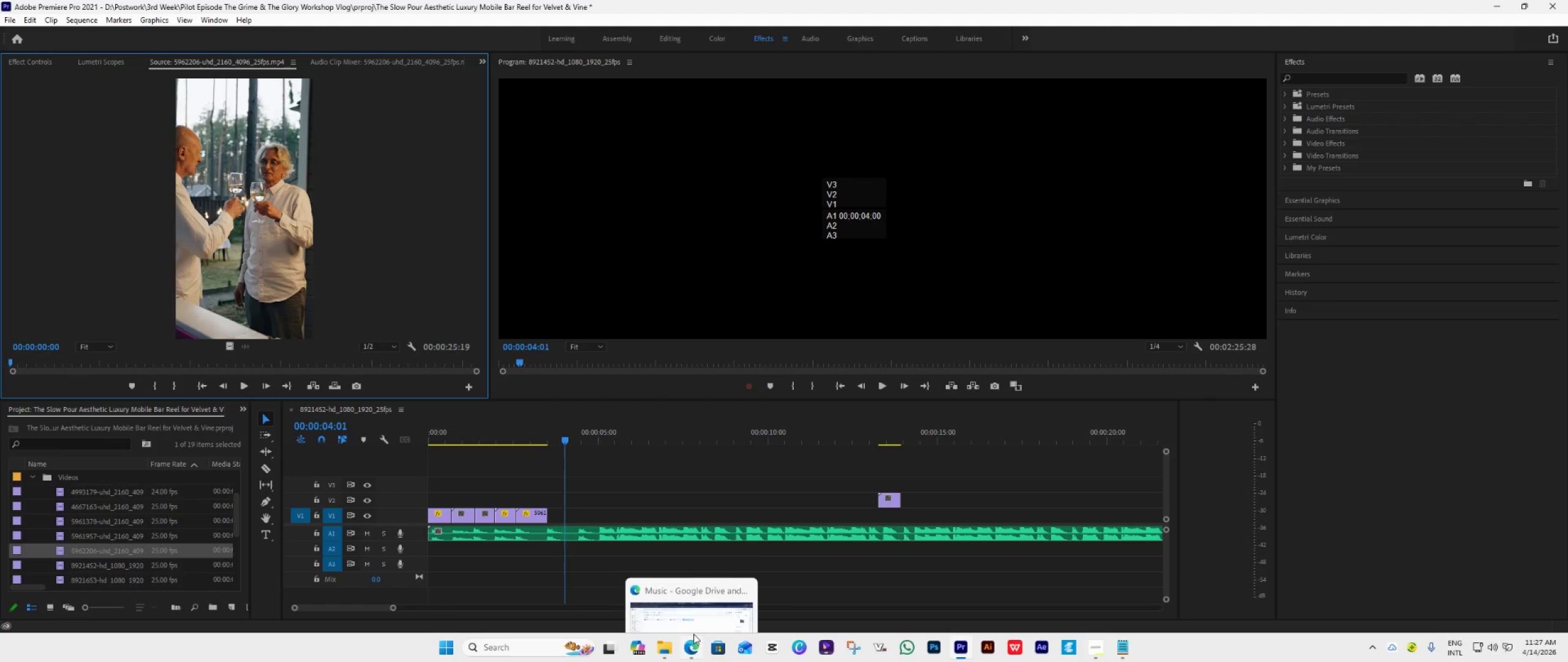 
left_click([690, 659])
 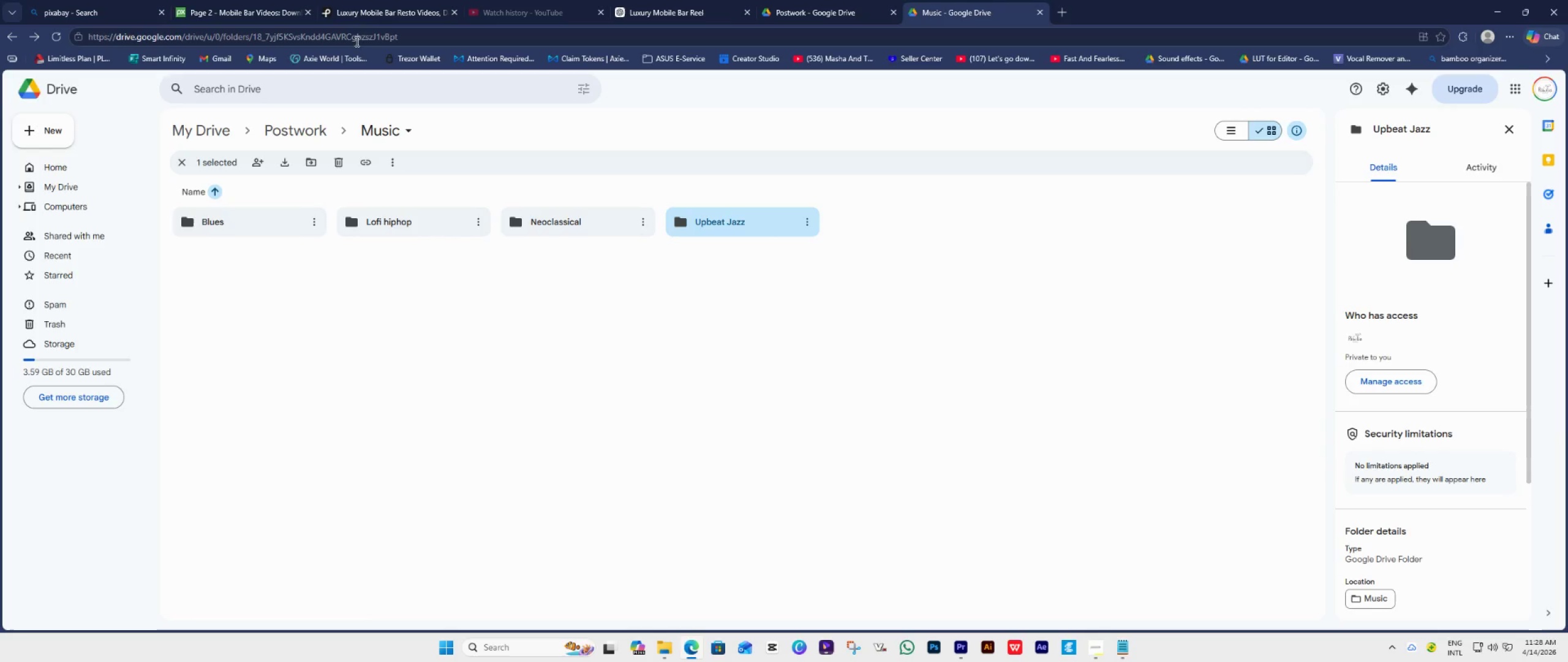 
left_click([368, 18])
 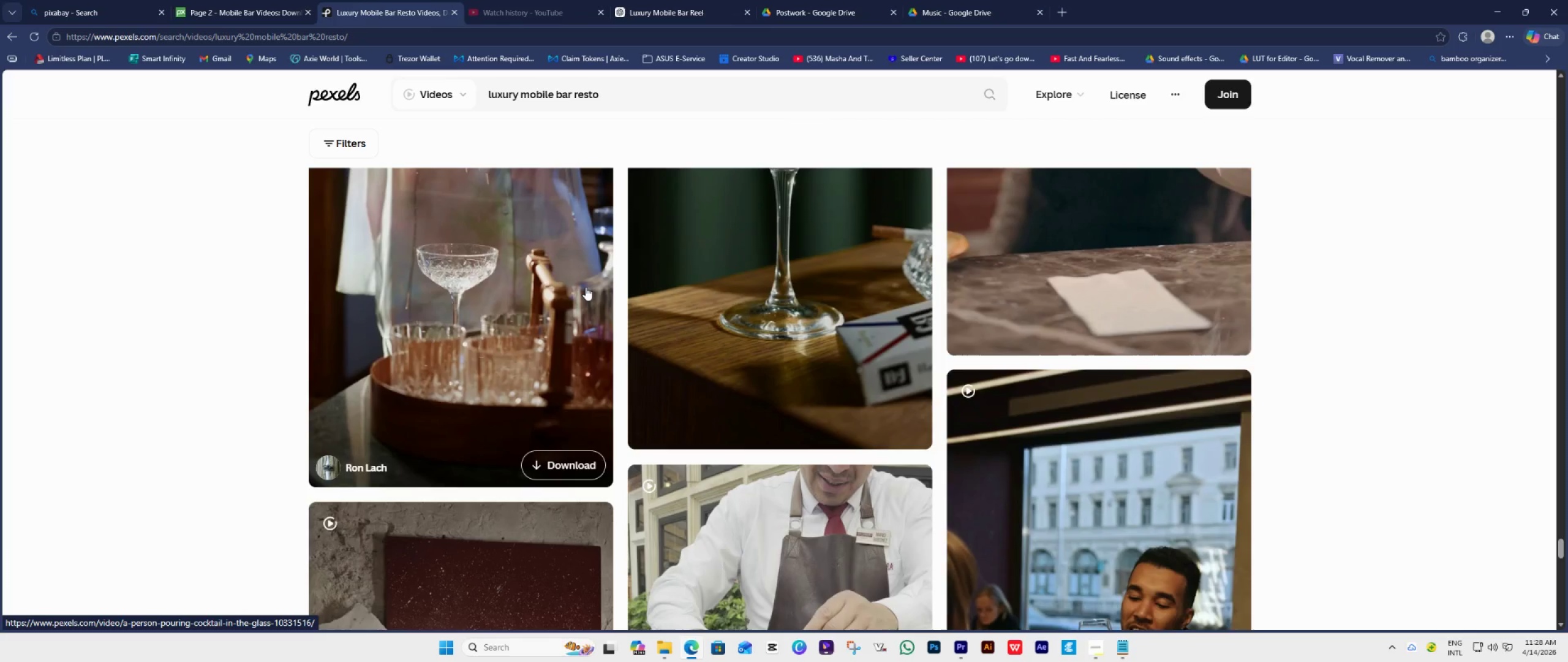 
scroll: coordinate [586, 287], scroll_direction: down, amount: 3.0
 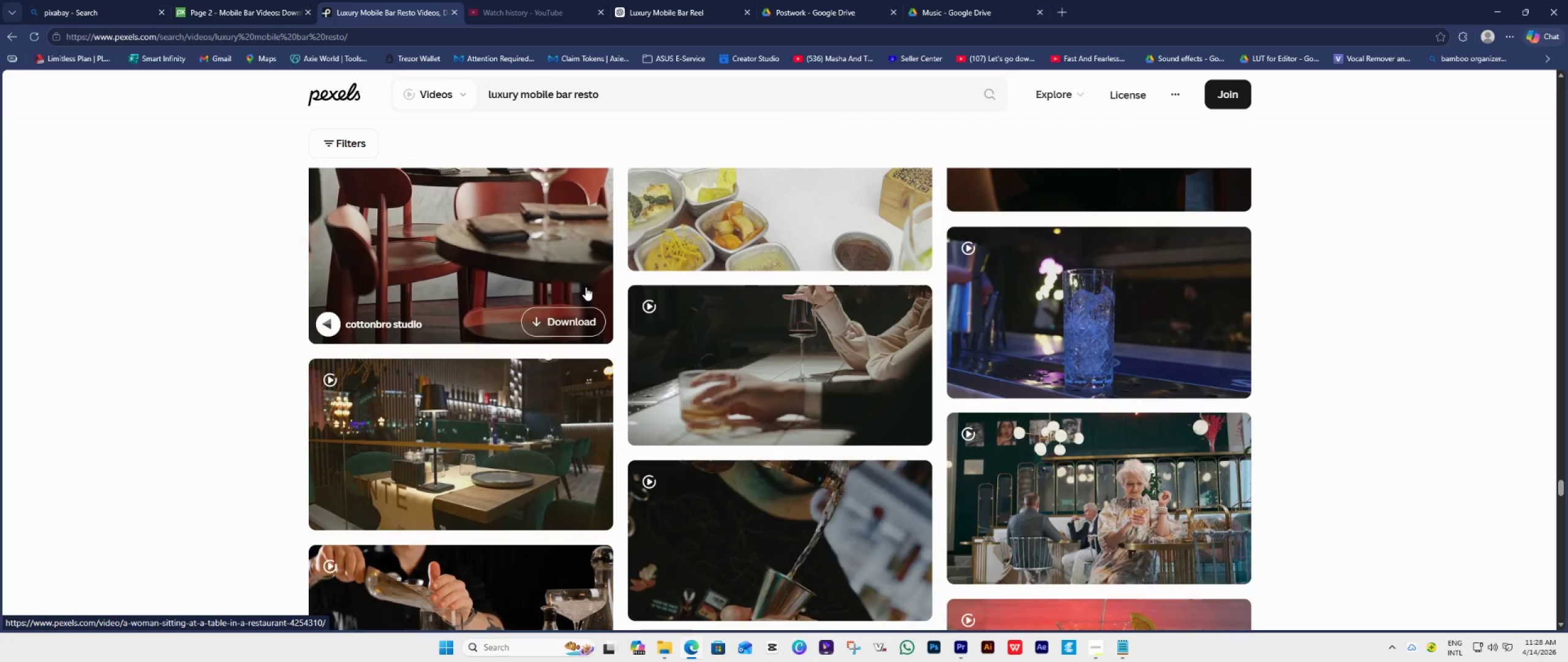 
left_click([454, 371])
 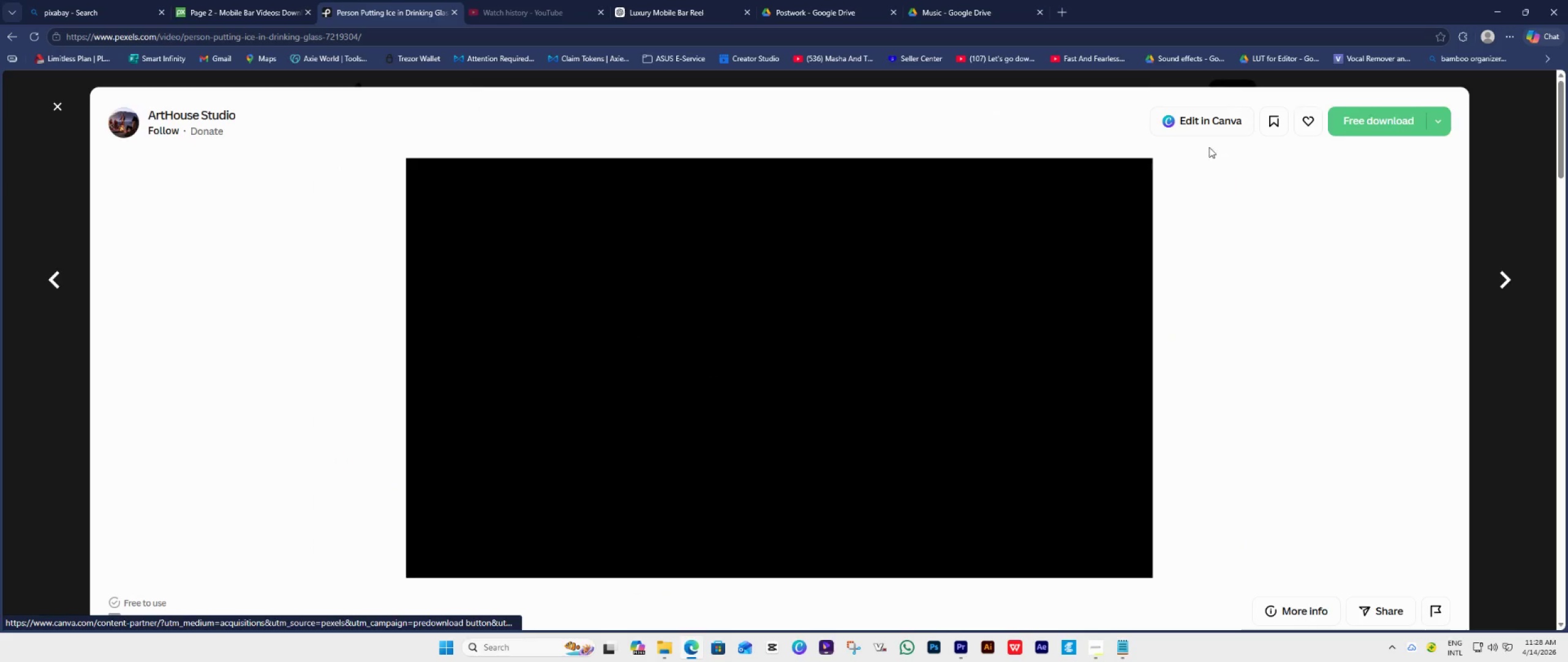 
left_click([1346, 120])
 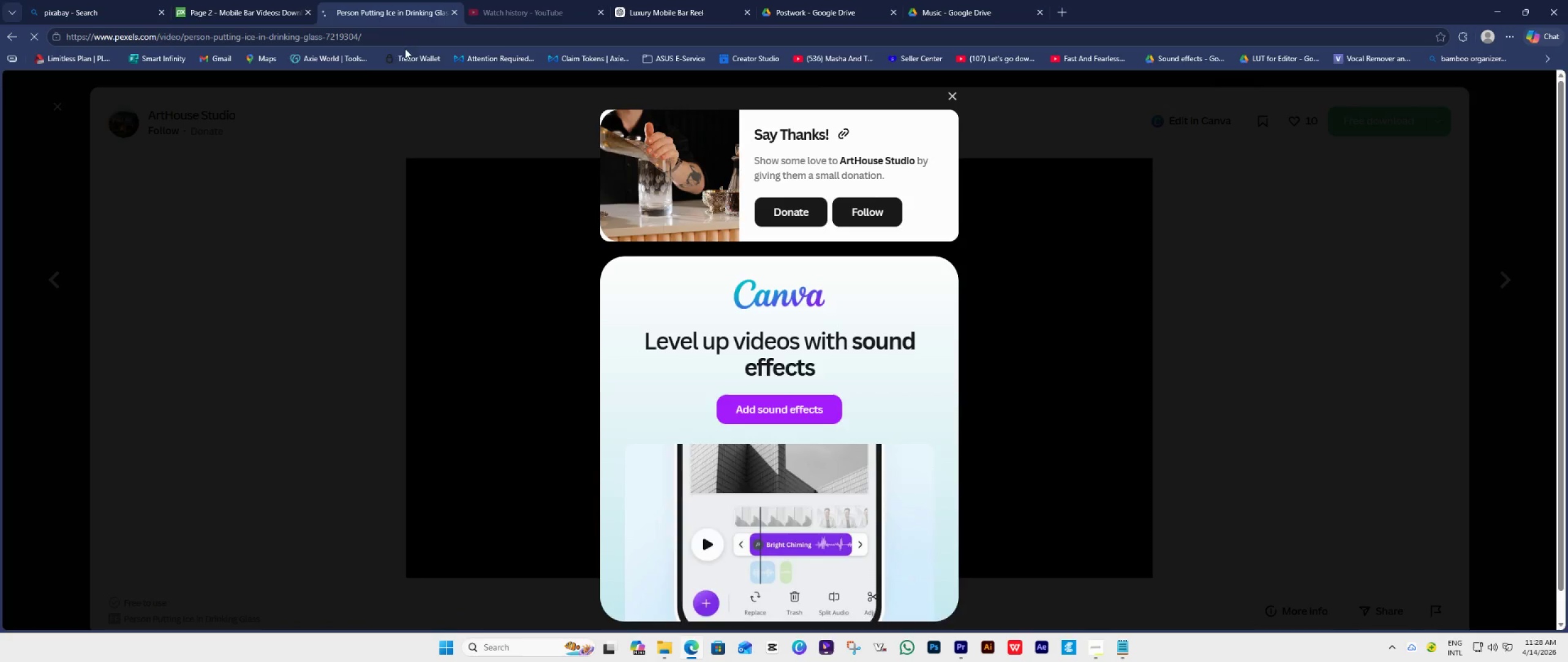 
left_click([375, 36])
 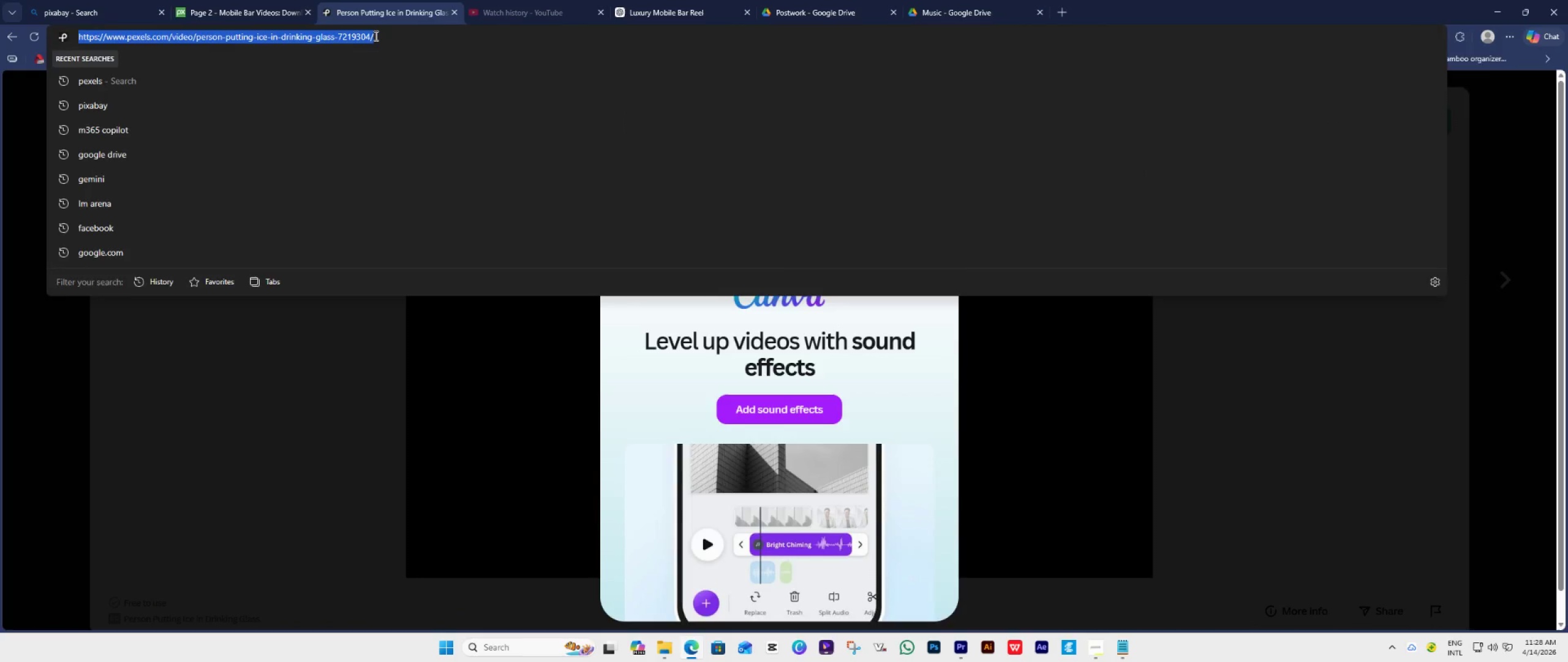 
key(Control+C)
 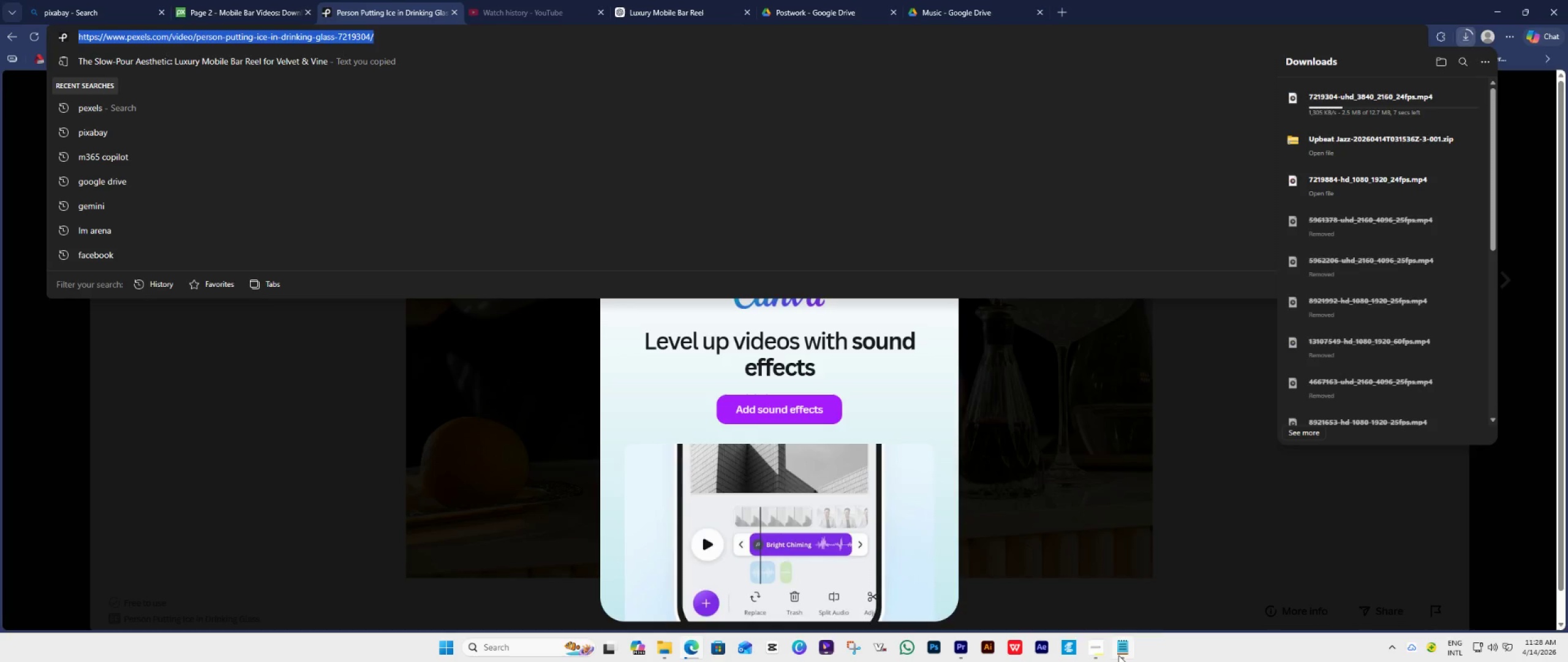 
left_click([1118, 655])
 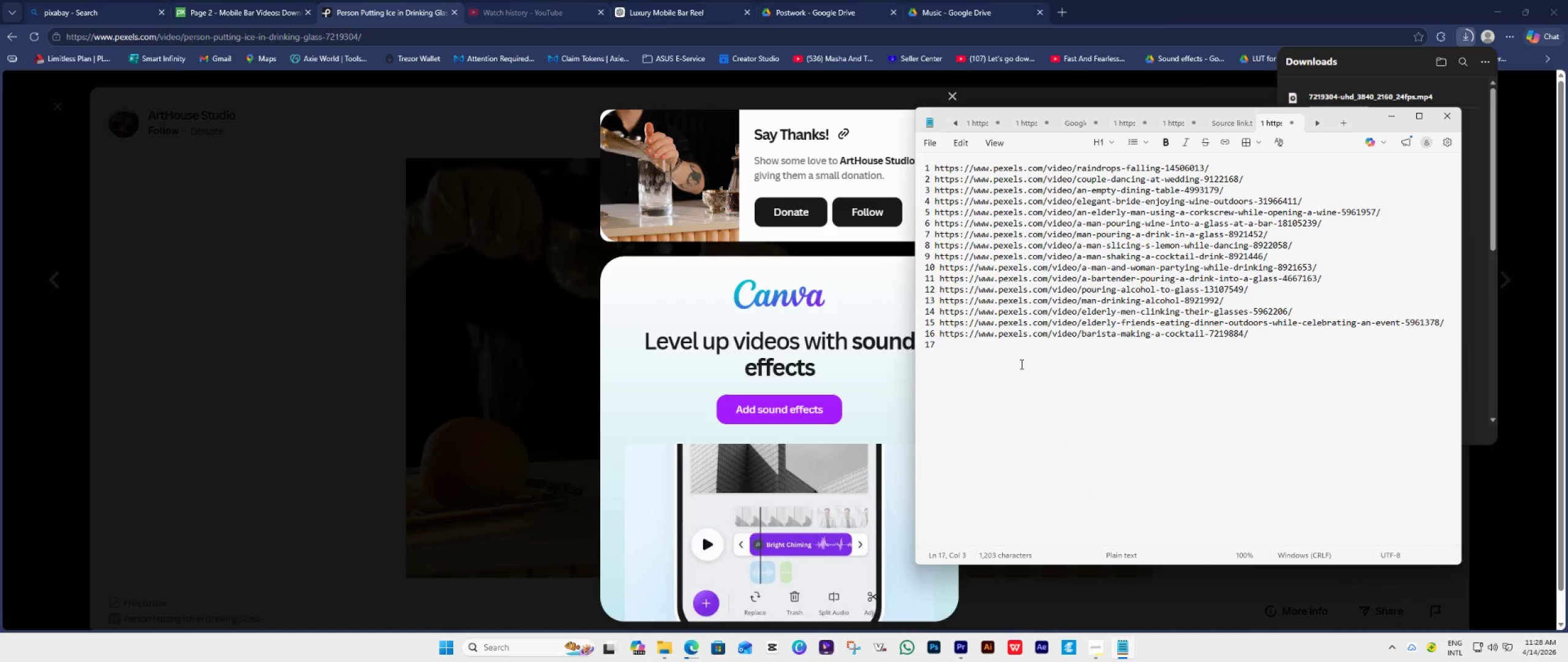 
key(Space)
 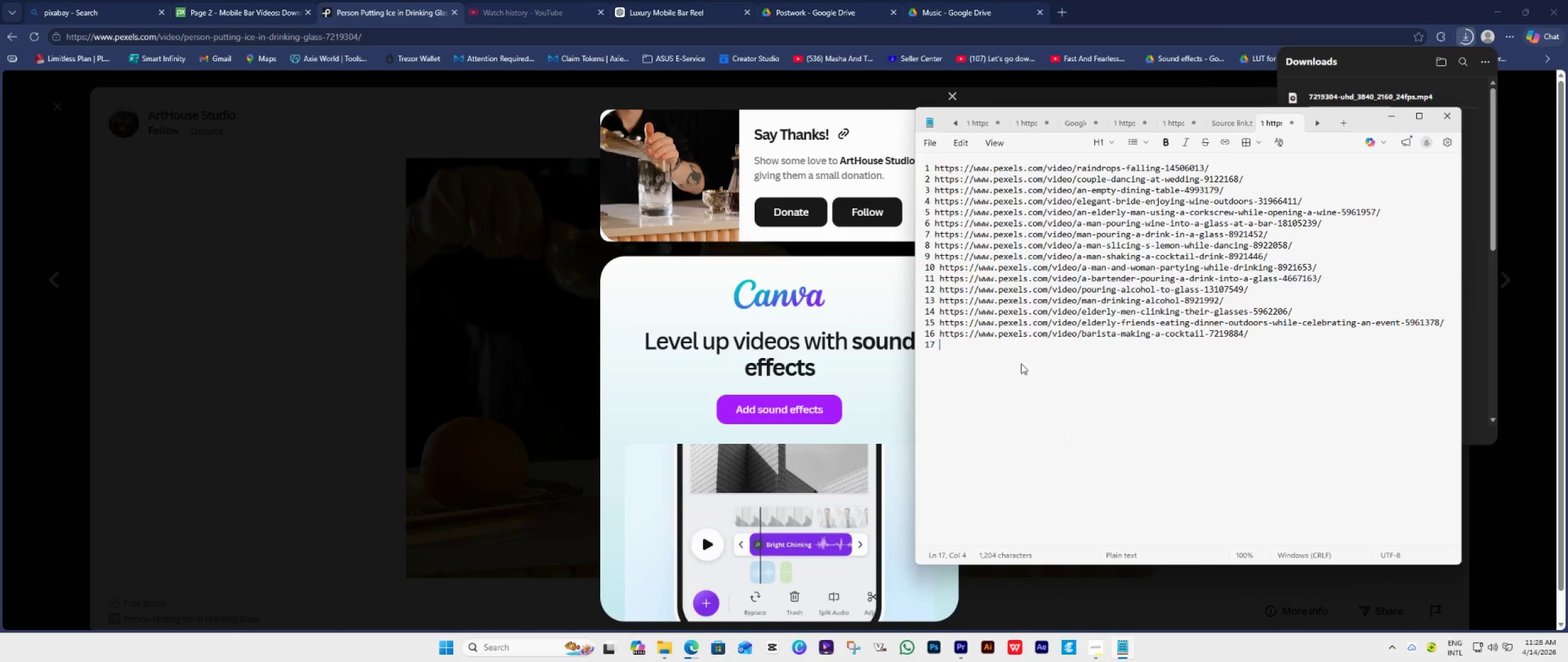 
key(Control+ControlLeft)
 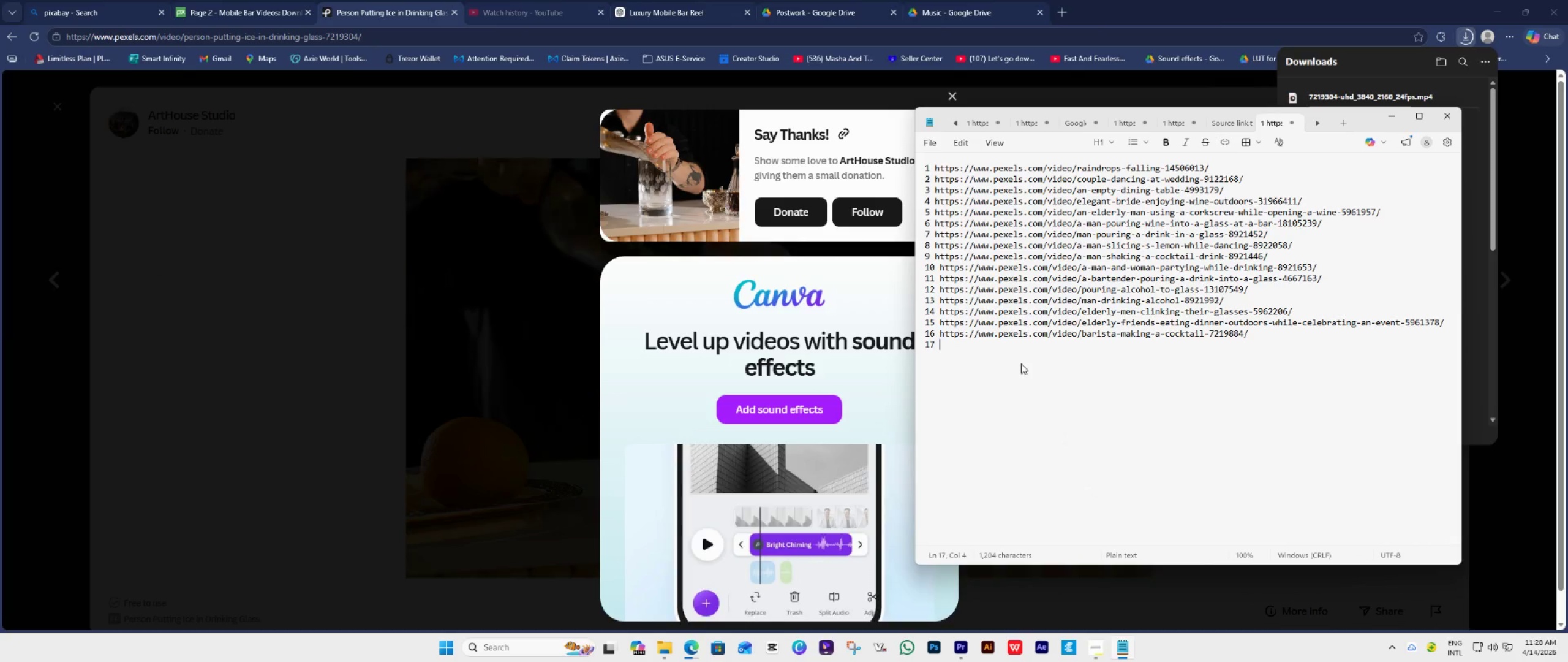 
key(Control+V)
 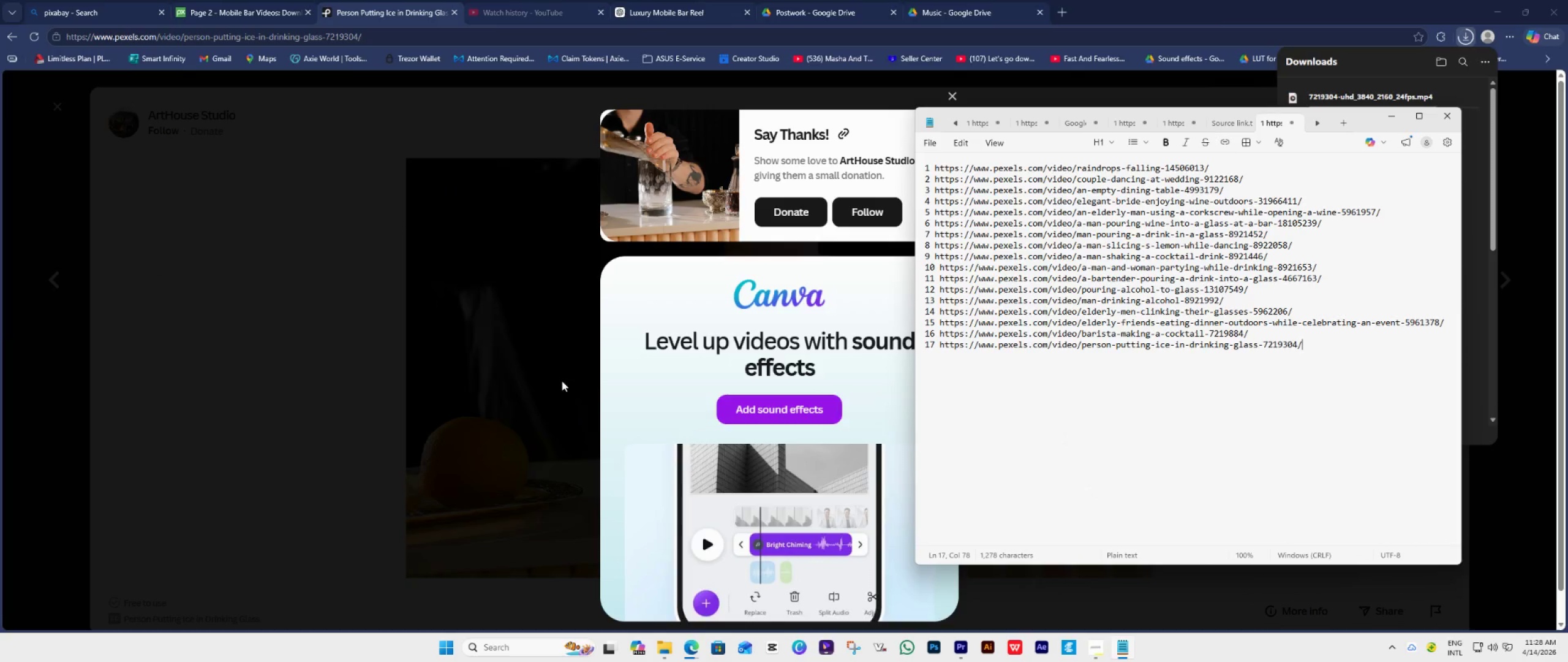 
left_click([383, 345])
 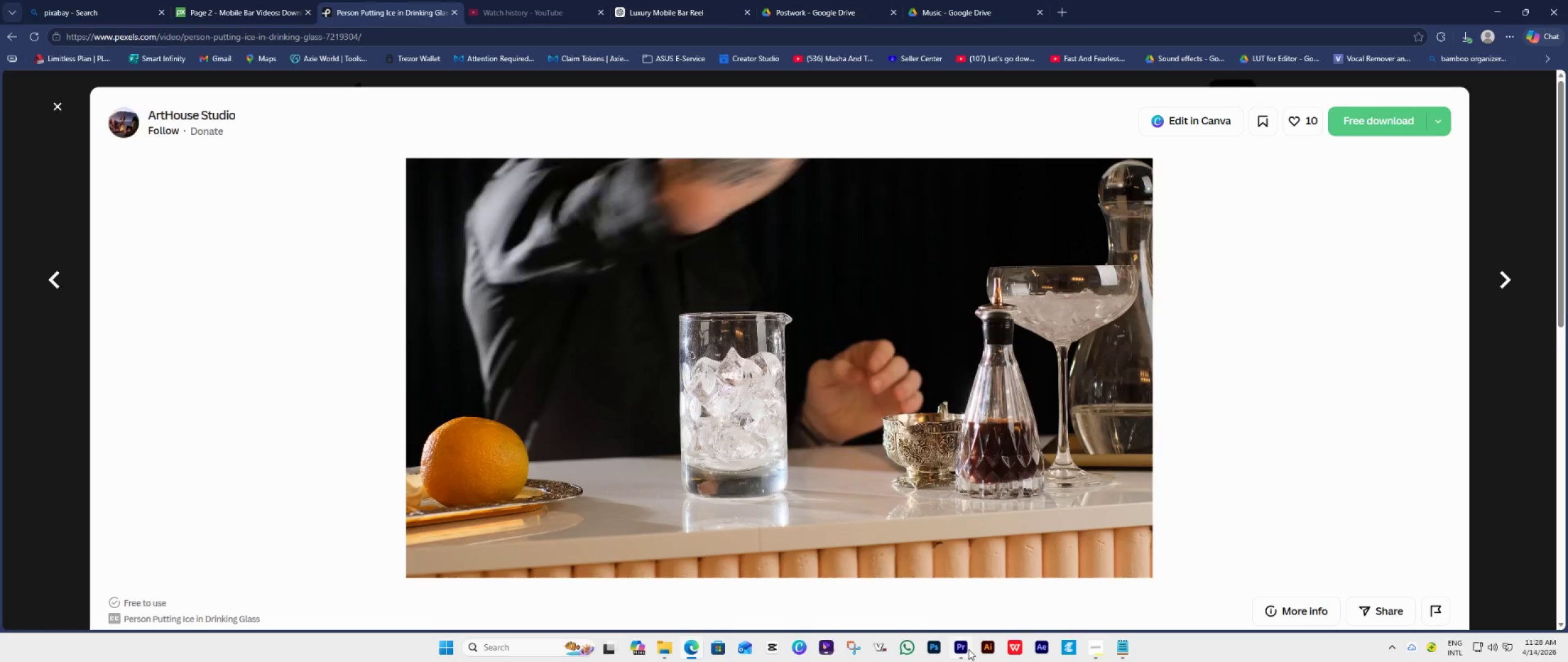 
left_click([962, 650])
 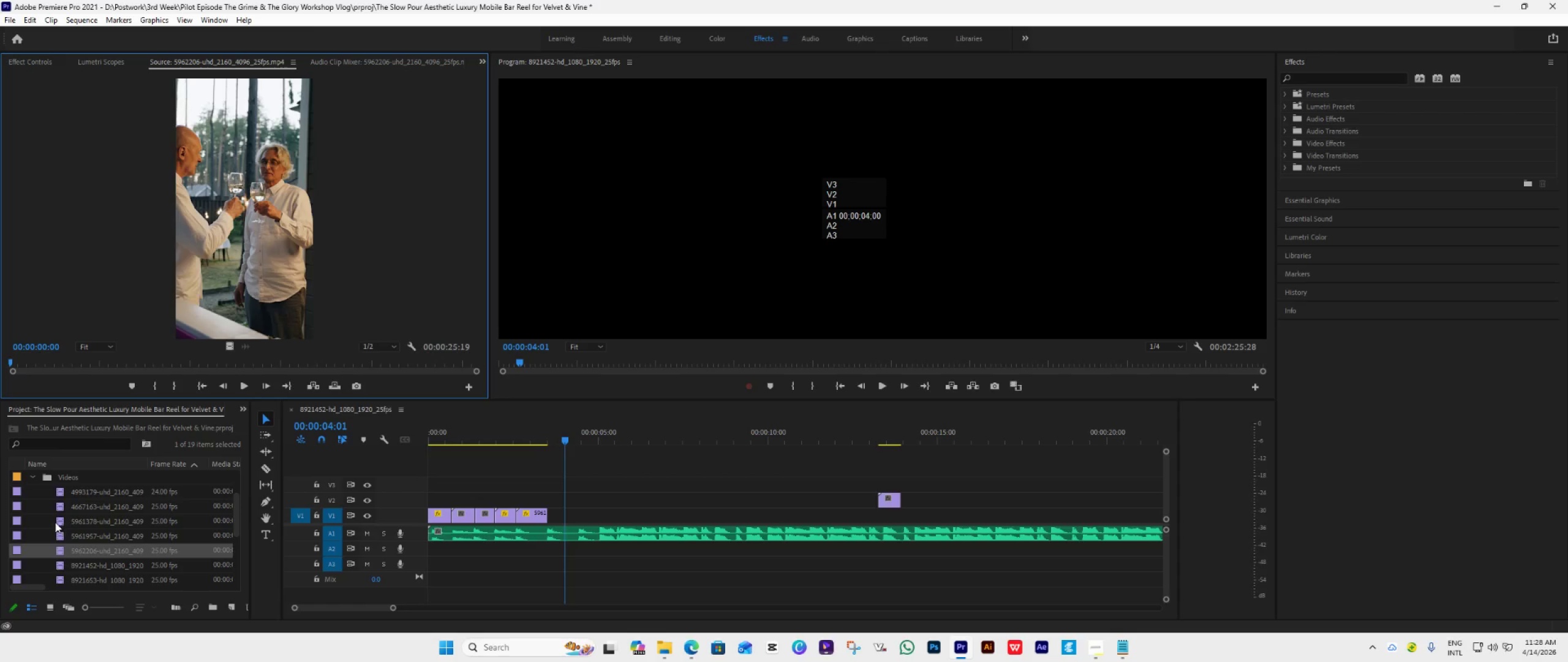 
double_click([42, 521])
 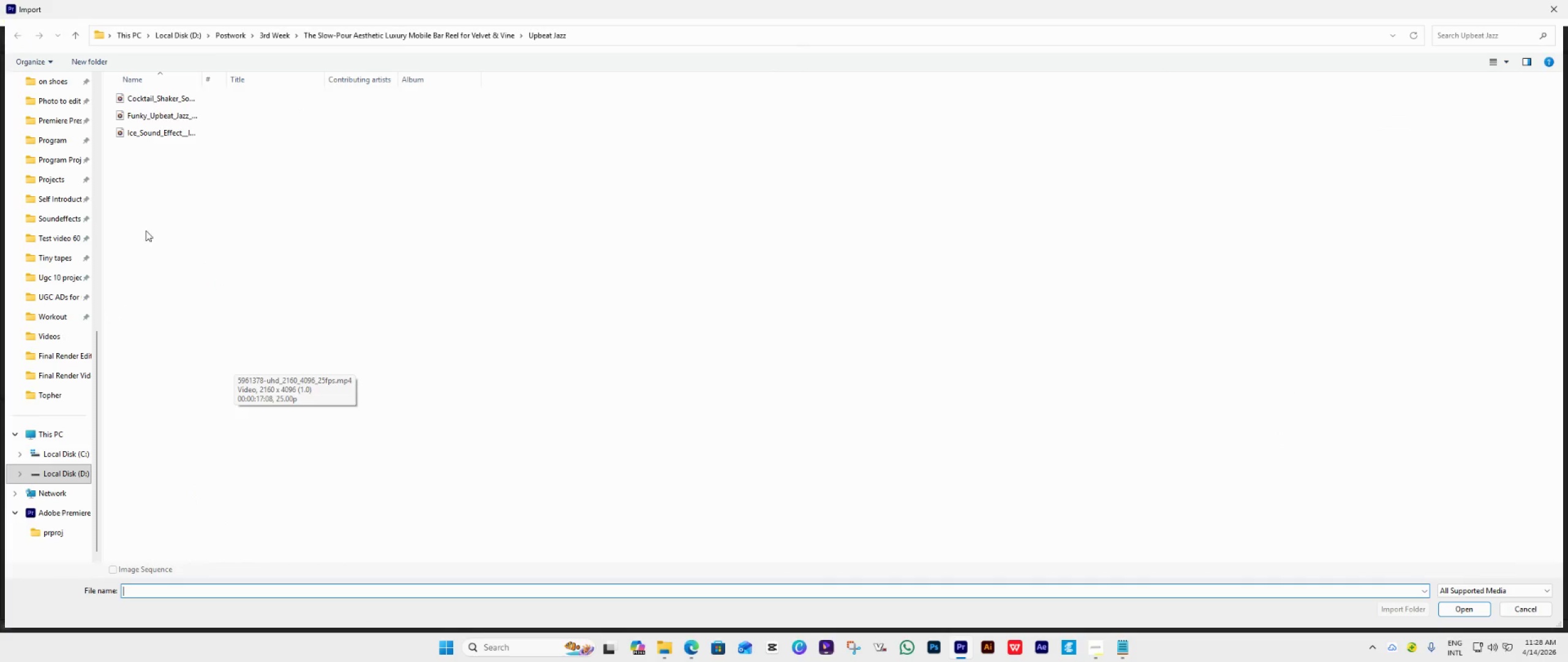 
scroll: coordinate [44, 210], scroll_direction: up, amount: 12.0
 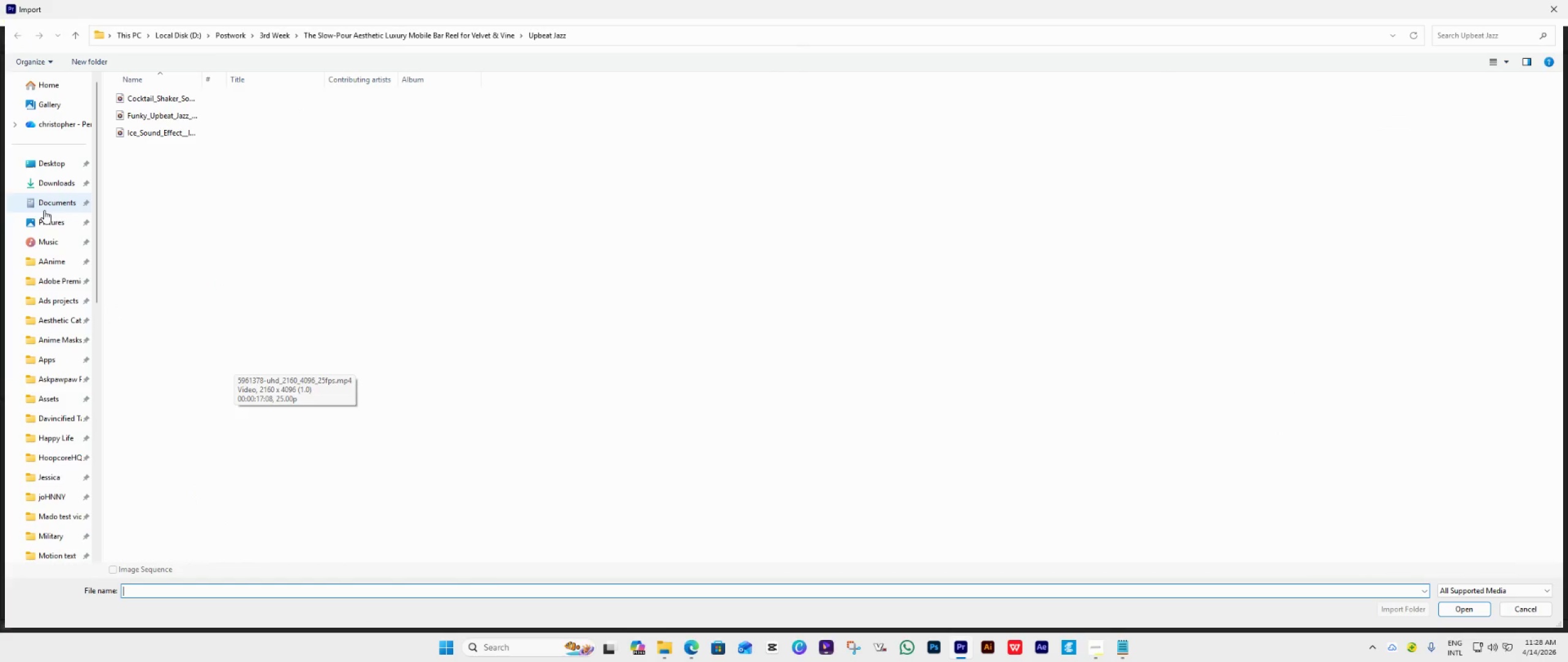 
left_click([44, 210])
 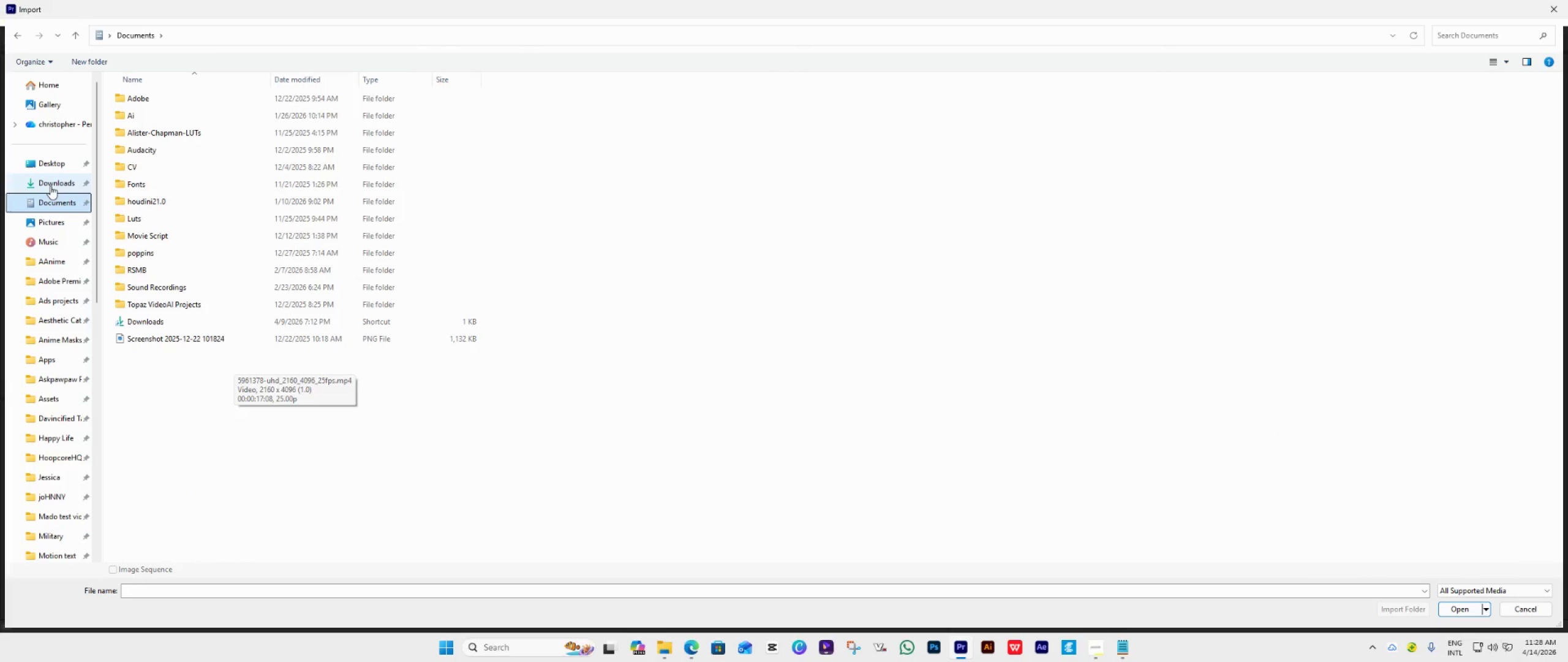 
left_click([51, 185])
 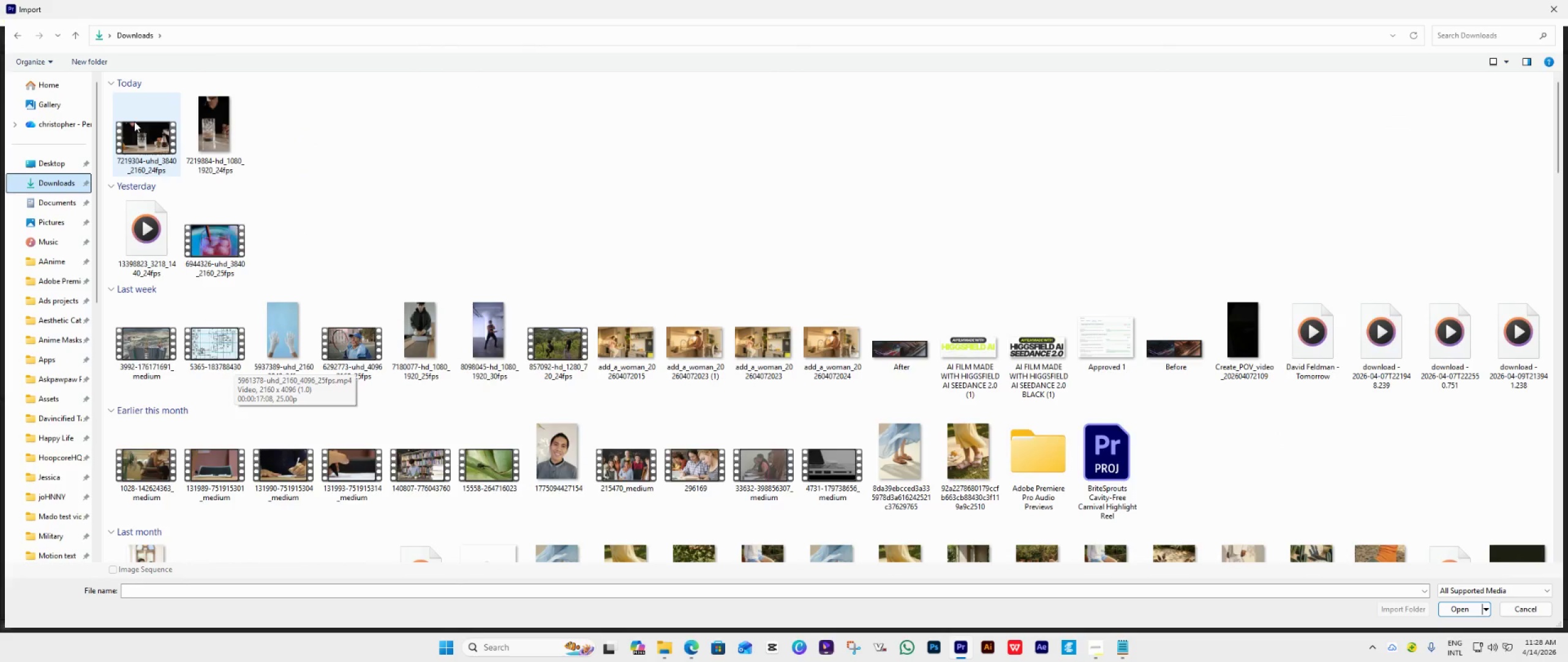 
left_click([138, 142])
 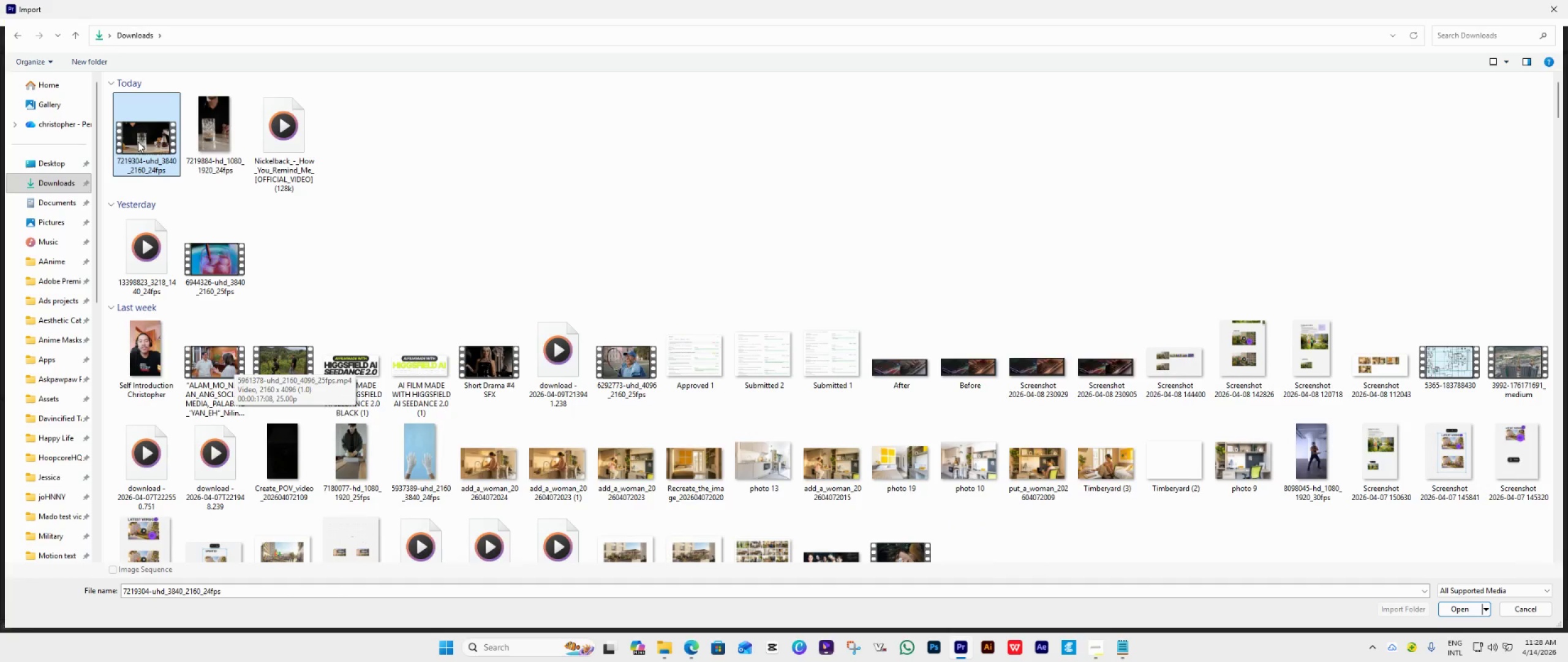 
hold_key(key=ControlLeft, duration=1.5)
left_click([209, 136])
 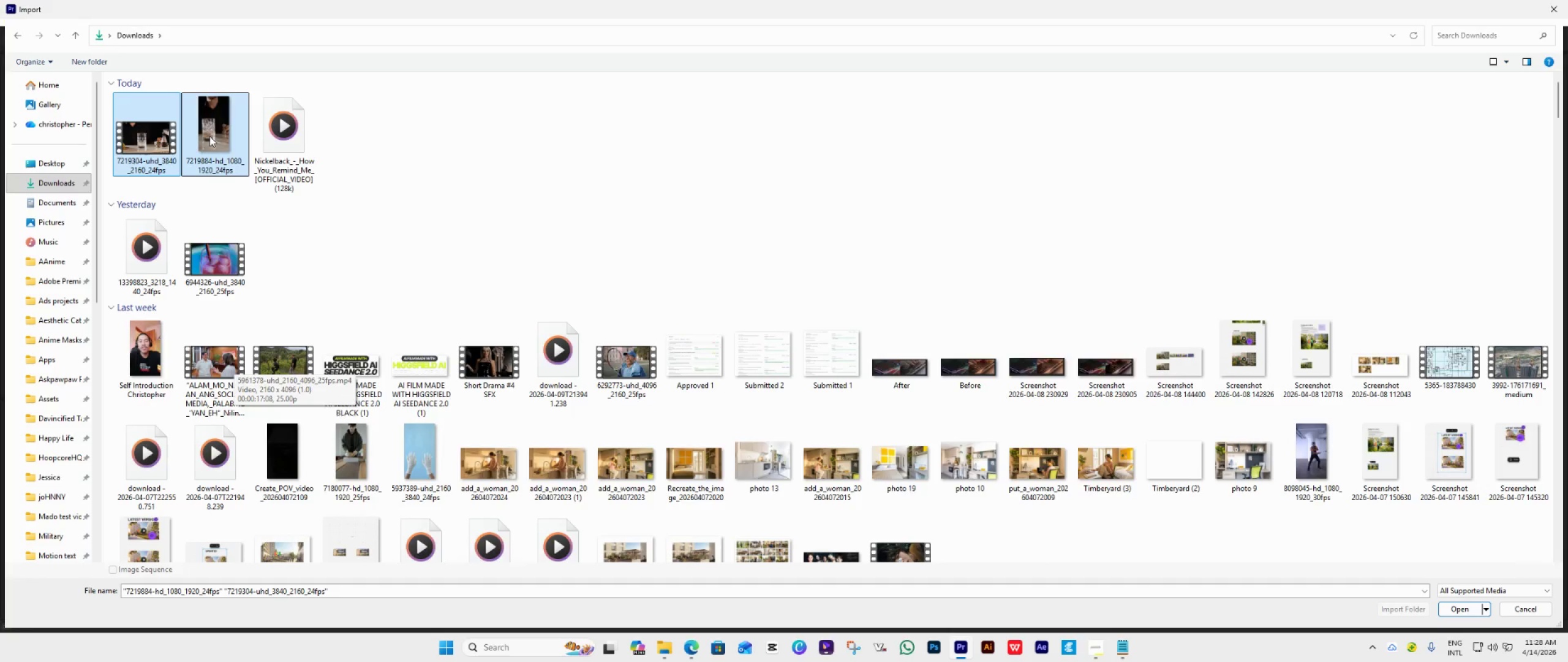 
hold_key(key=ControlLeft, duration=1.52)
 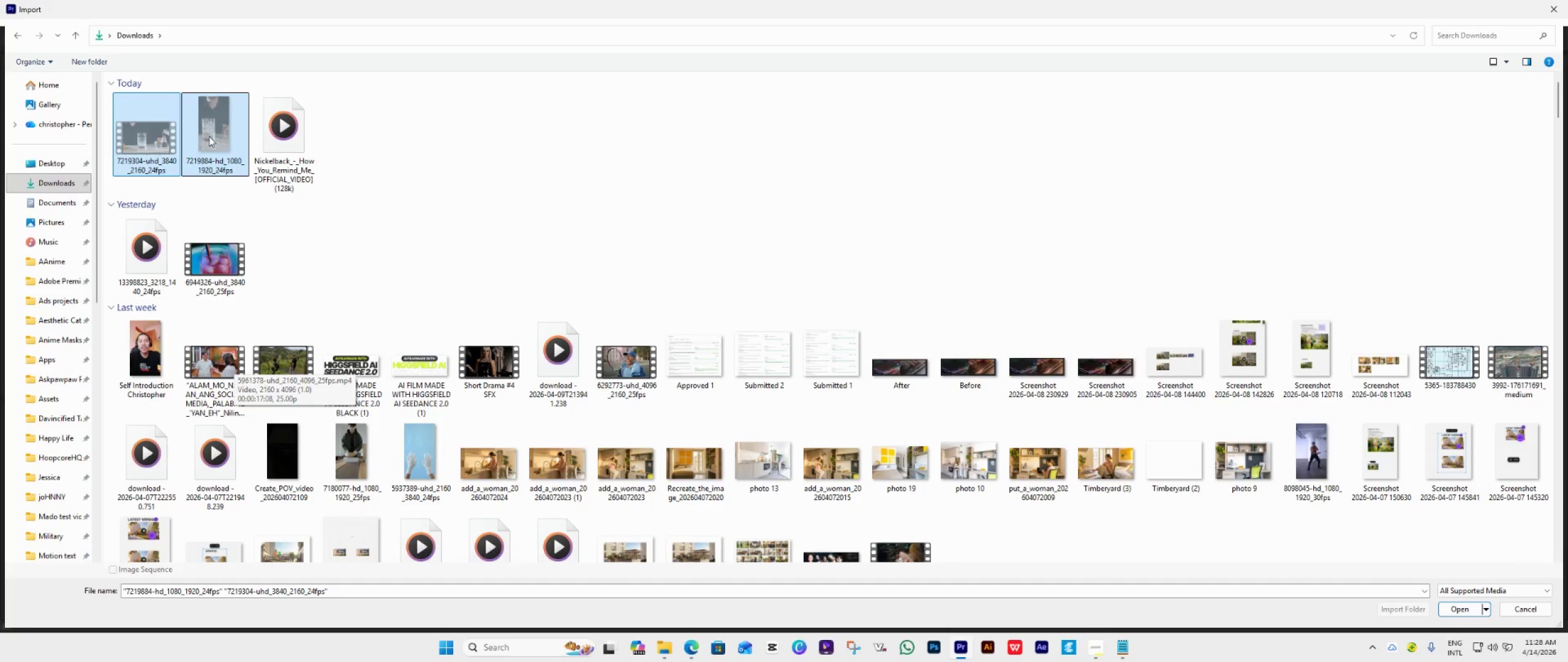 
key(Control+X)
 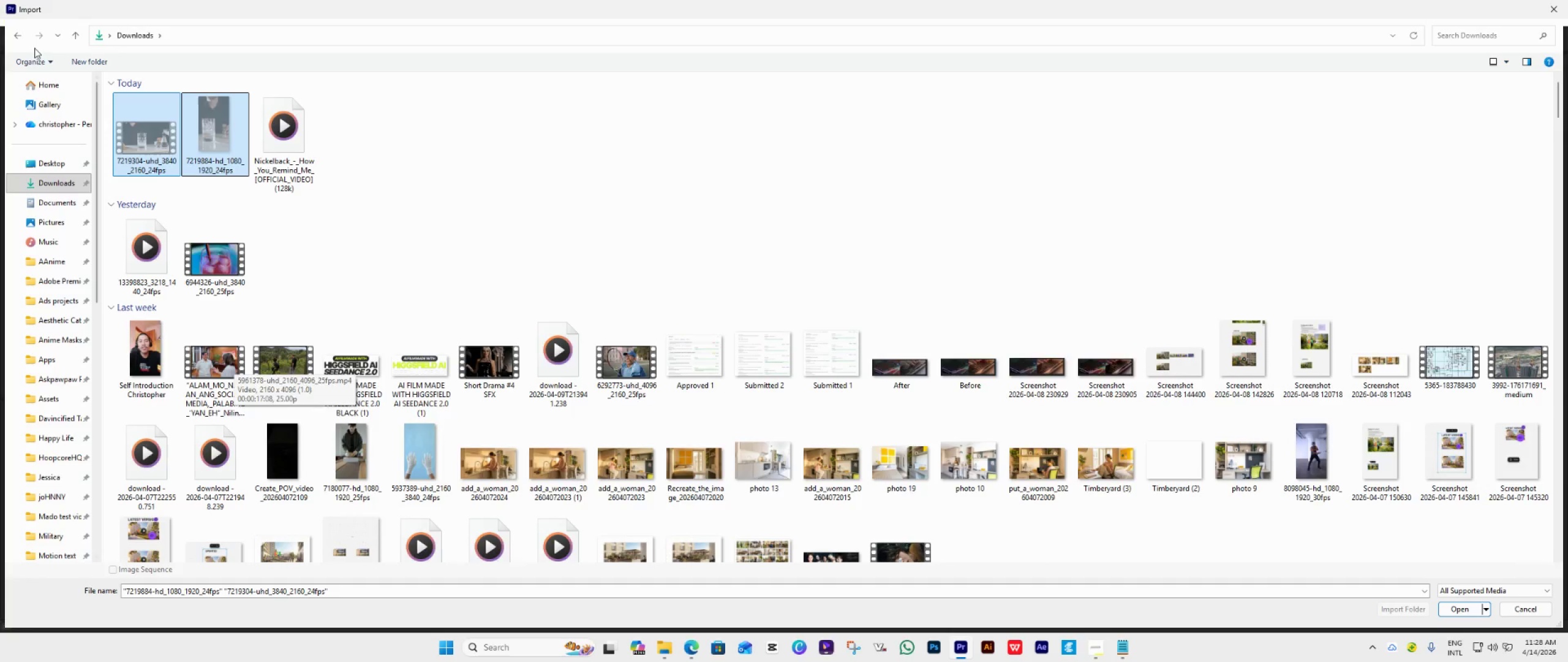 
left_click([23, 39])
 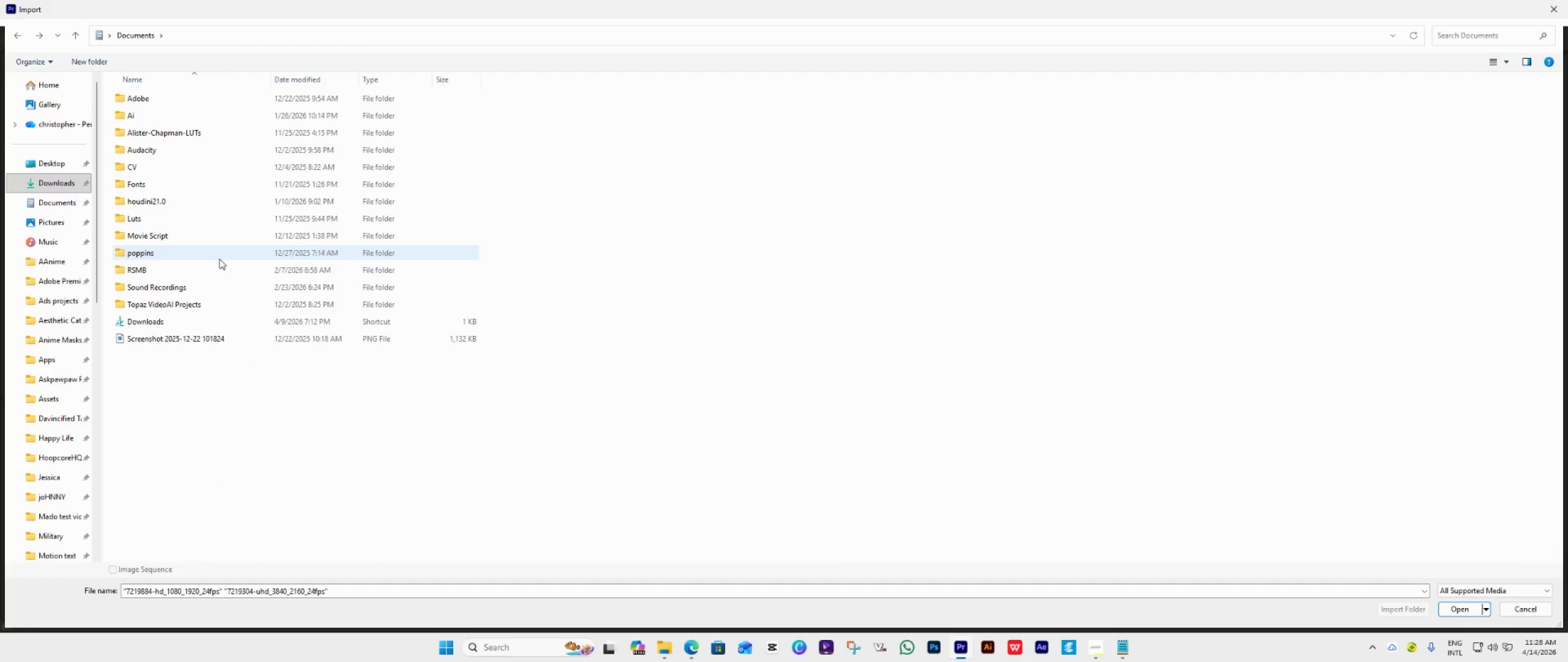 
left_click([20, 34])
 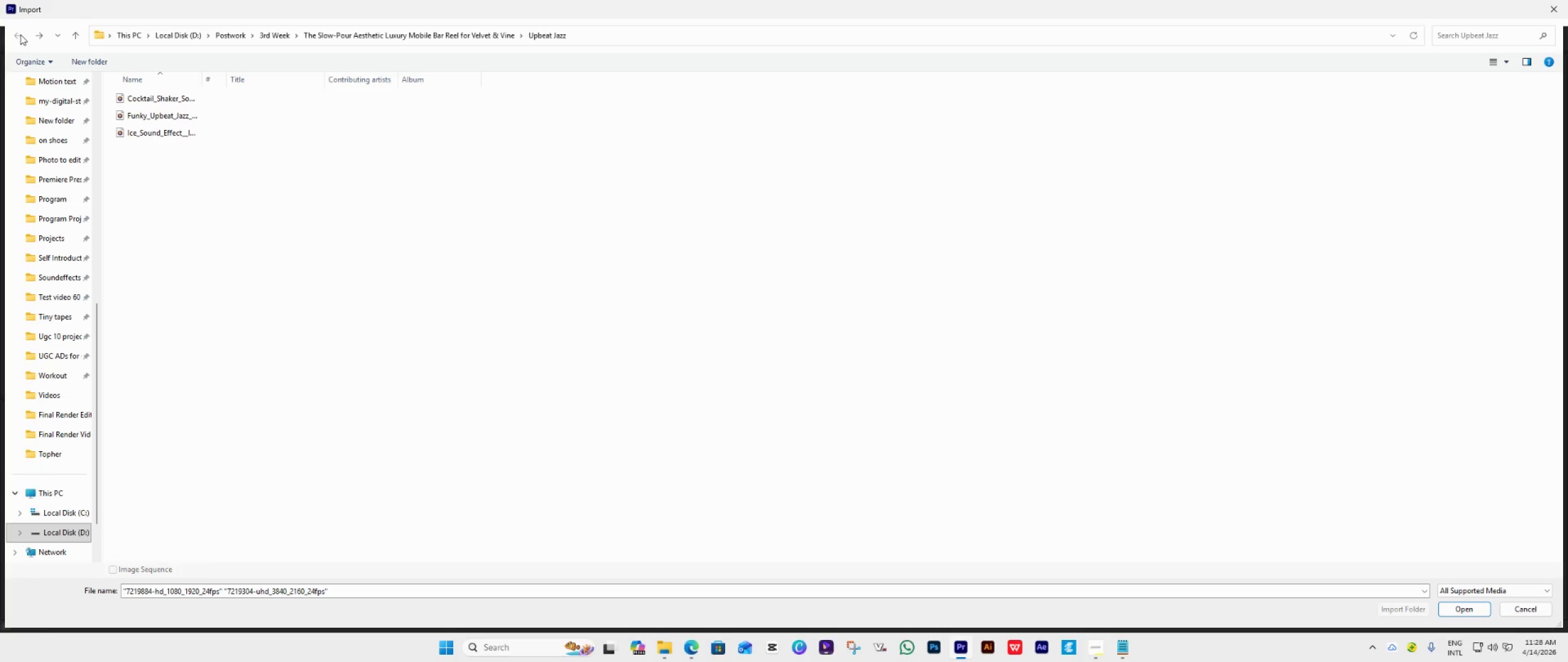 
left_click([20, 34])
 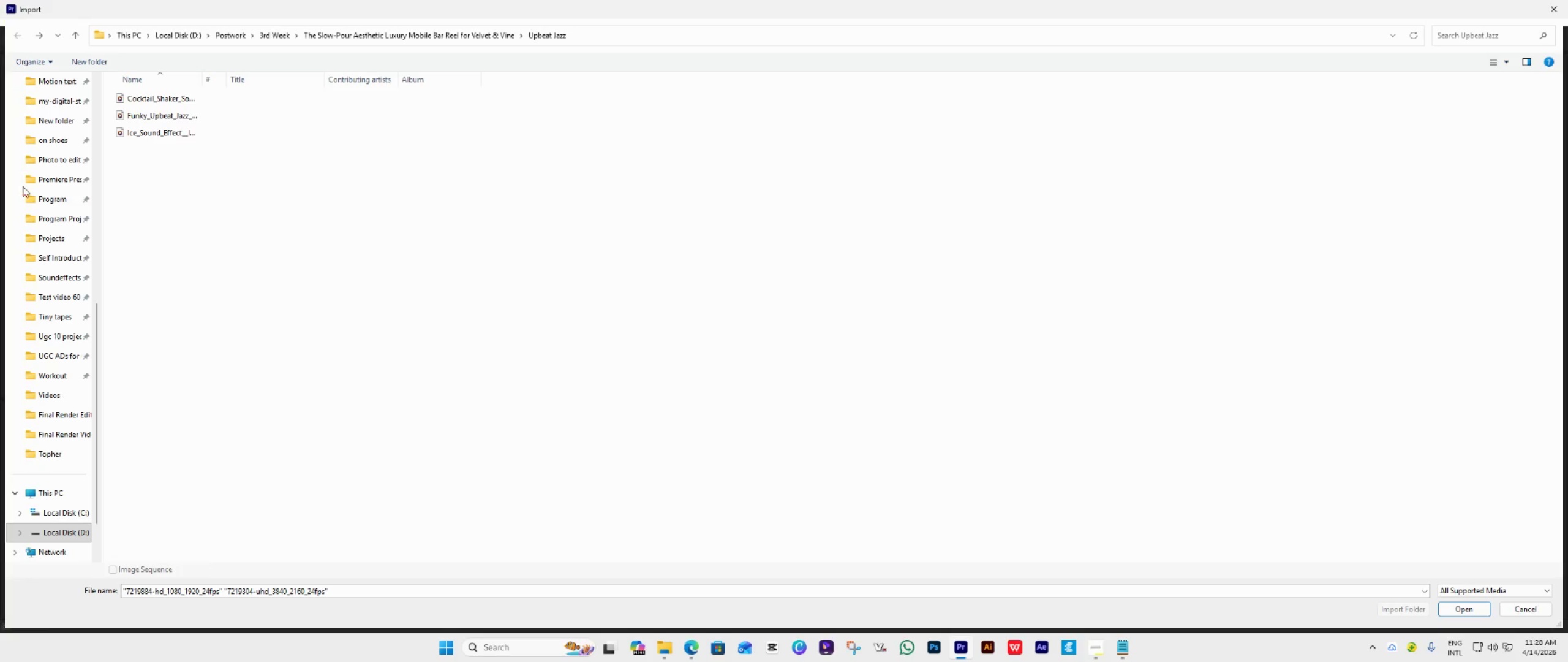 
scroll: coordinate [28, 326], scroll_direction: down, amount: 4.0
 